 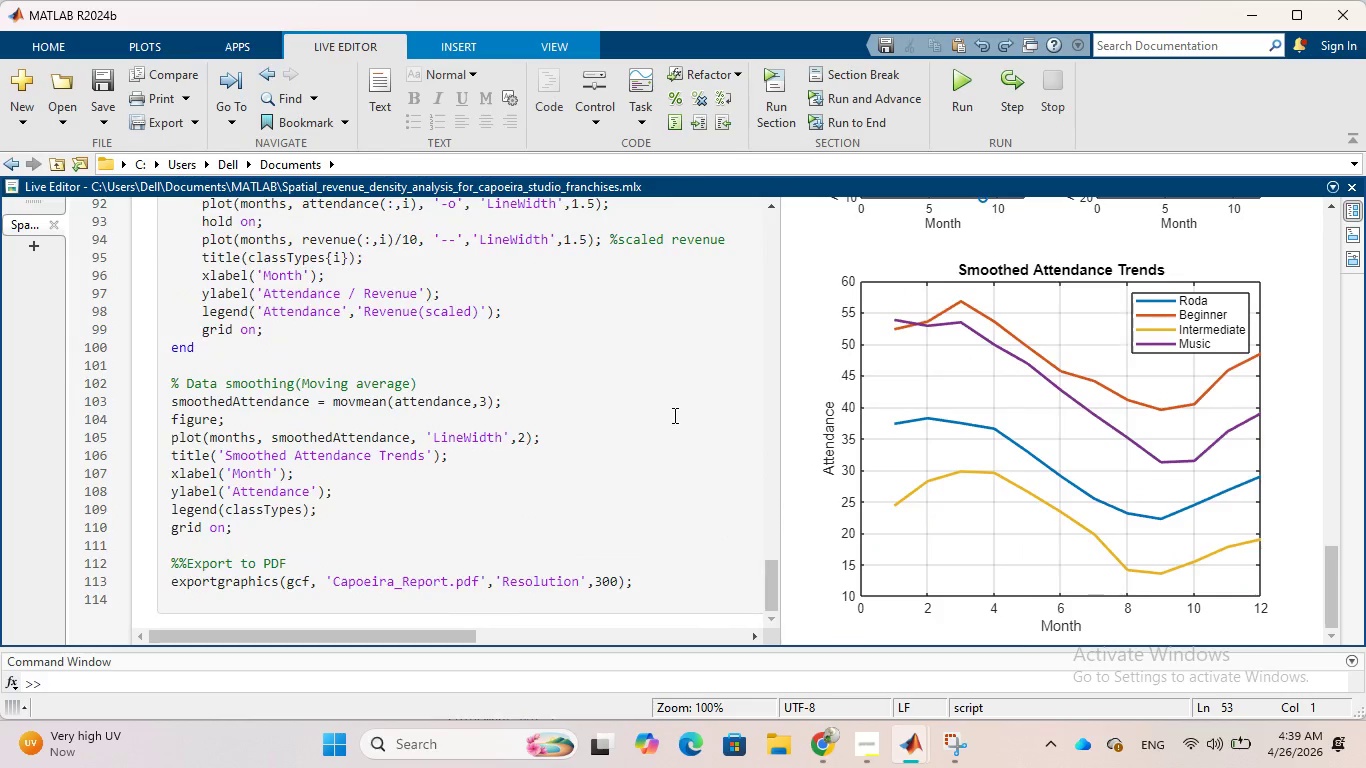 
scroll: coordinate [673, 415], scroll_direction: down, amount: 5.0
 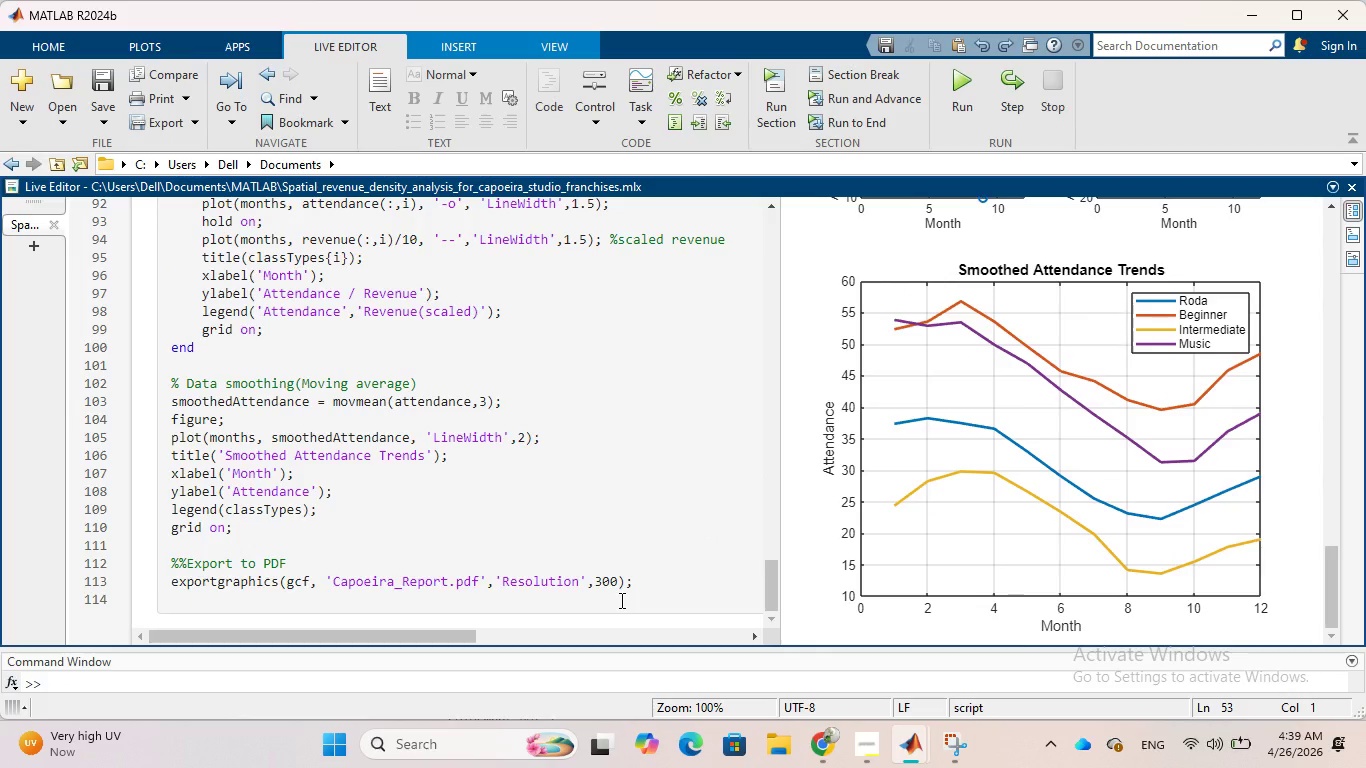 
left_click([620, 600])
 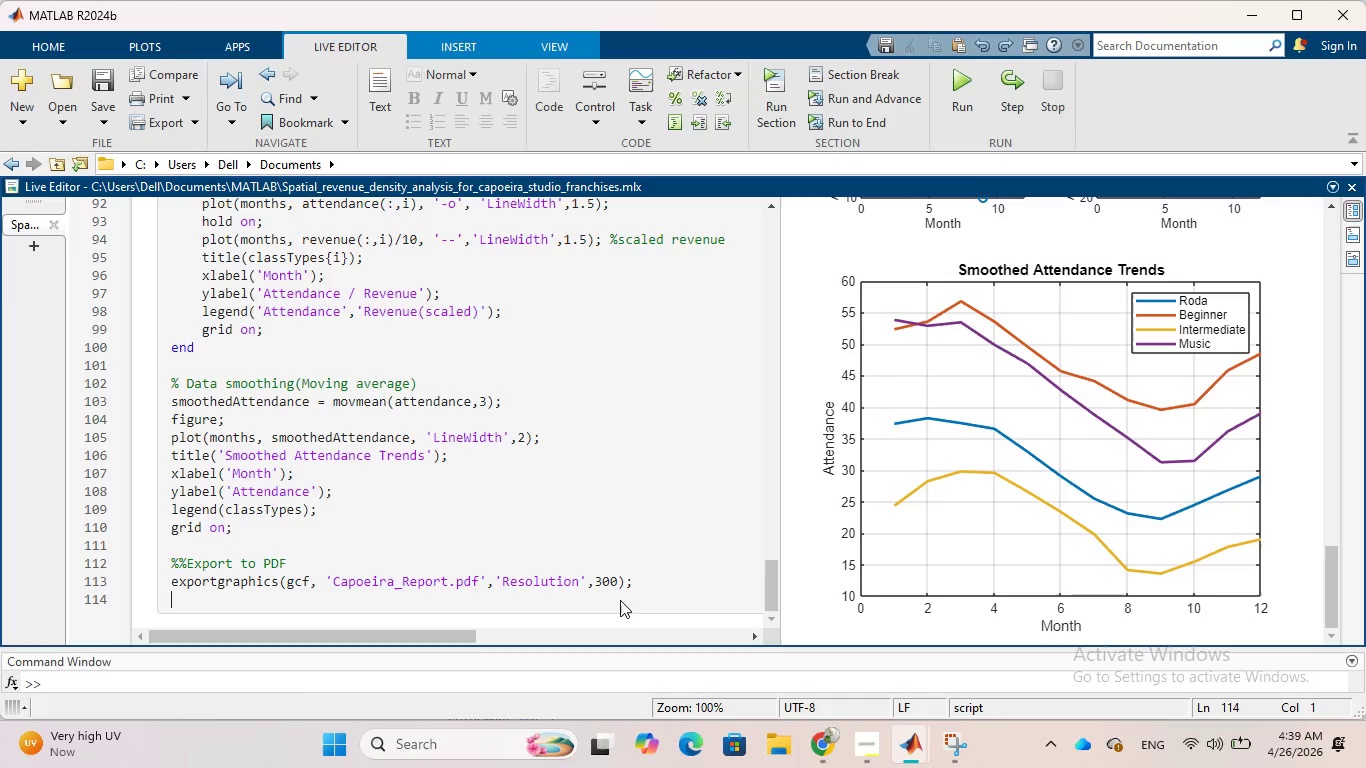 
wait(26.92)
 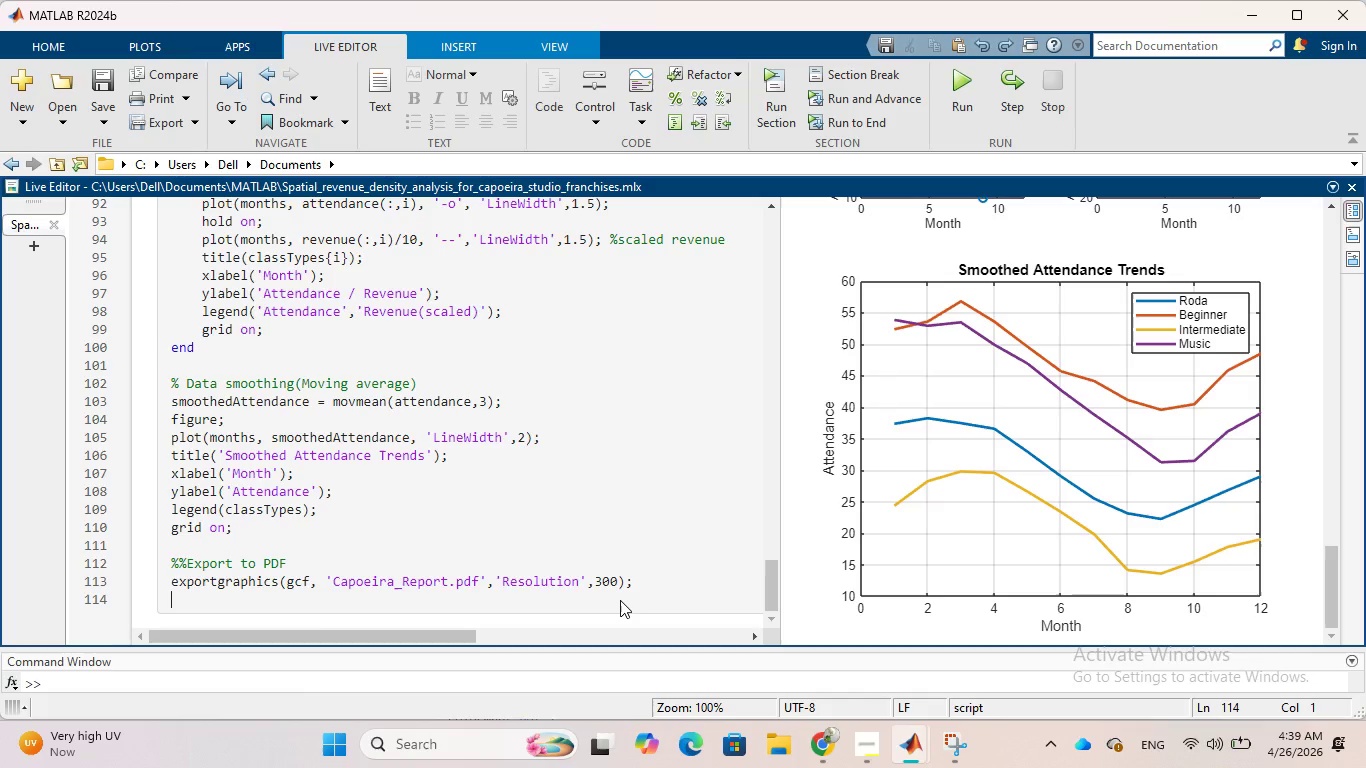 
scroll: coordinate [612, 552], scroll_direction: up, amount: 36.0
 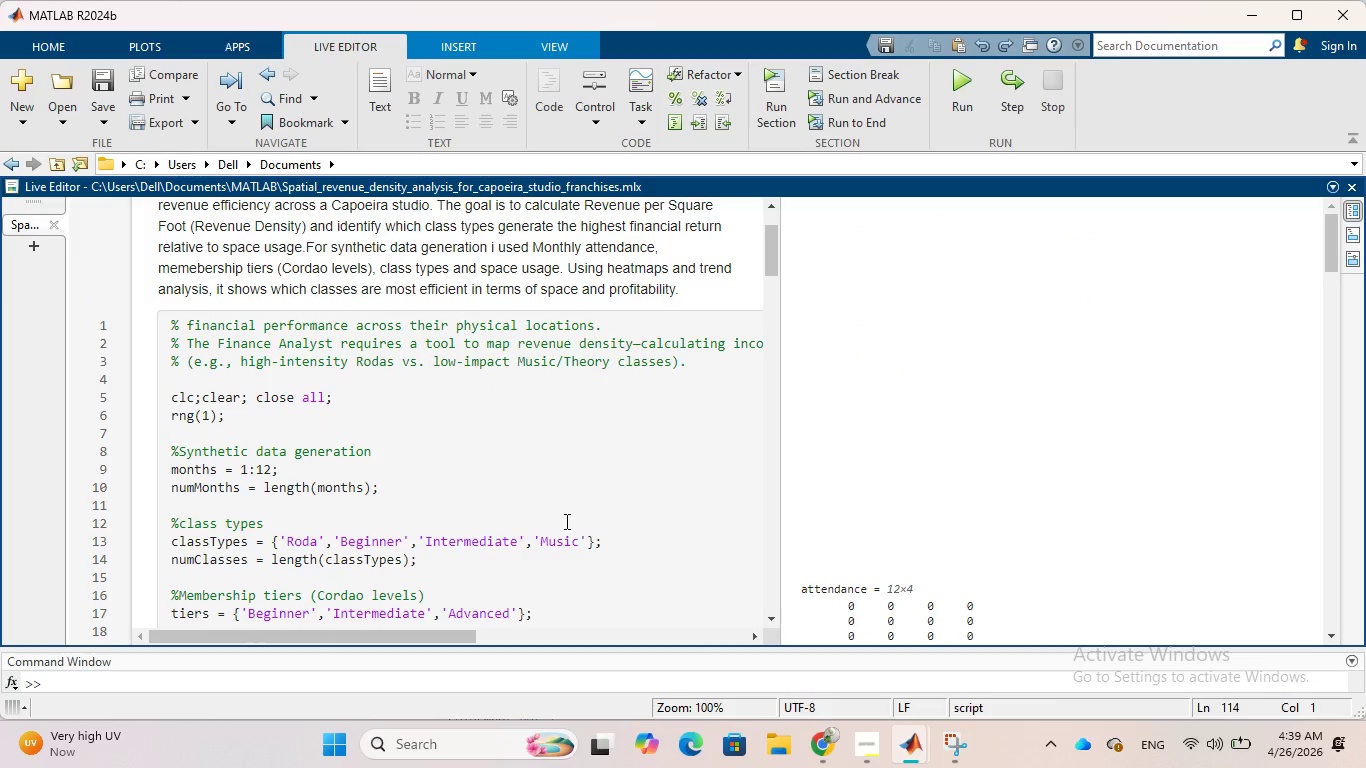 
scroll: coordinate [565, 521], scroll_direction: down, amount: 1.0
 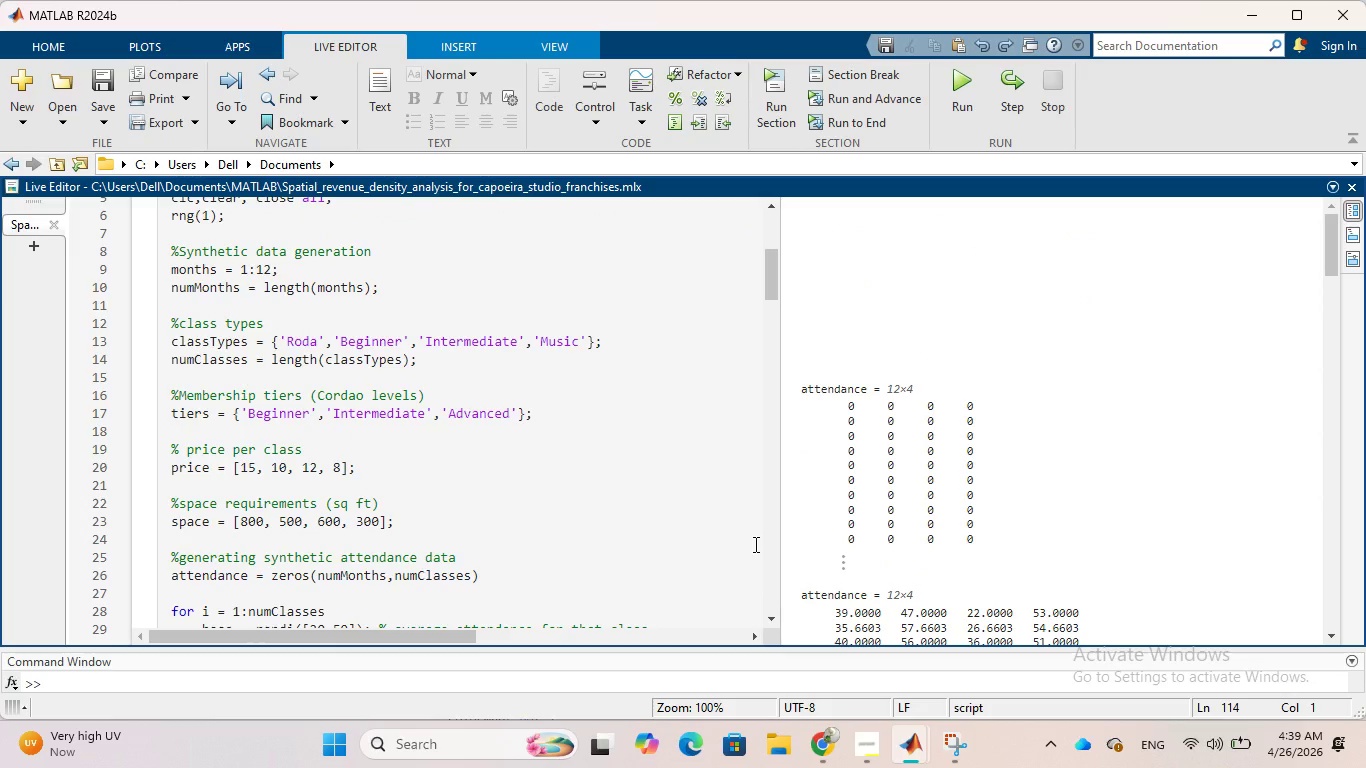 
wait(6.03)
 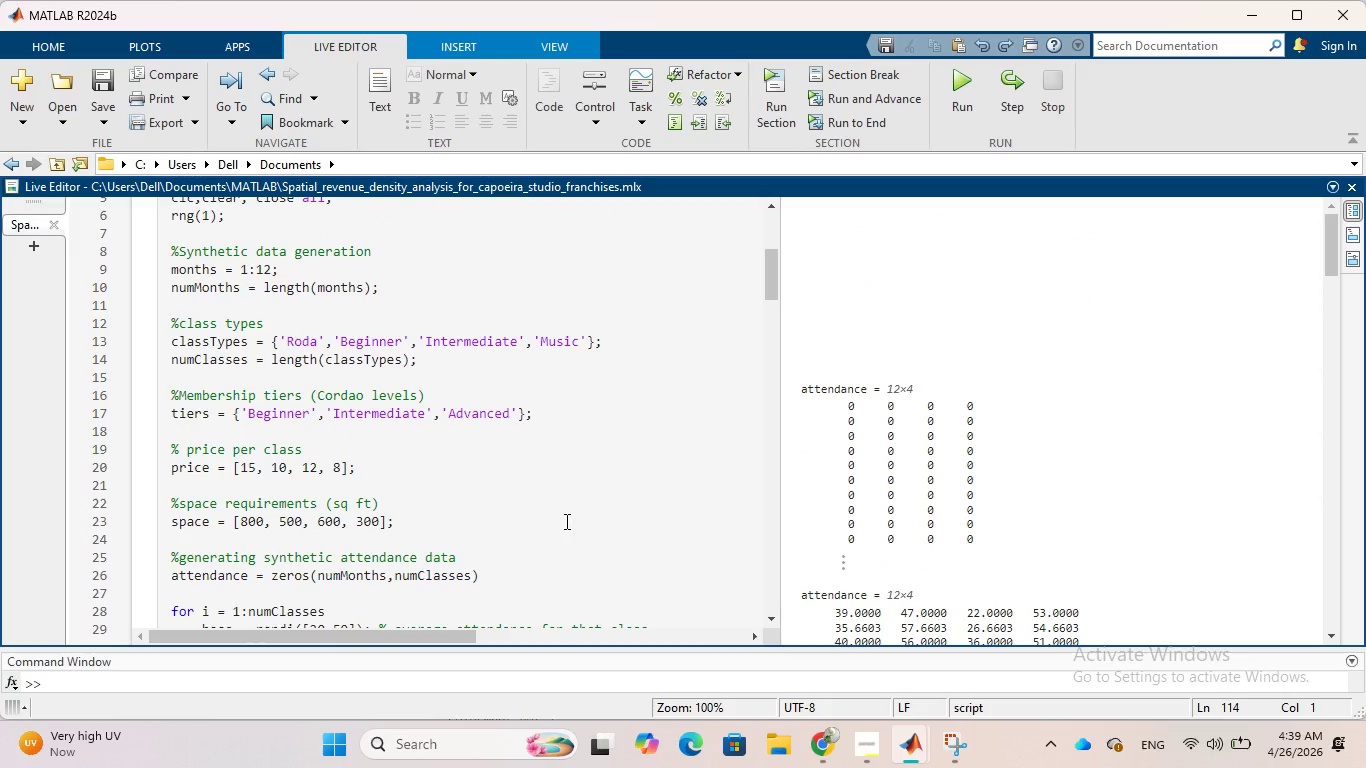 
scroll: coordinate [574, 428], scroll_direction: down, amount: 3.0
 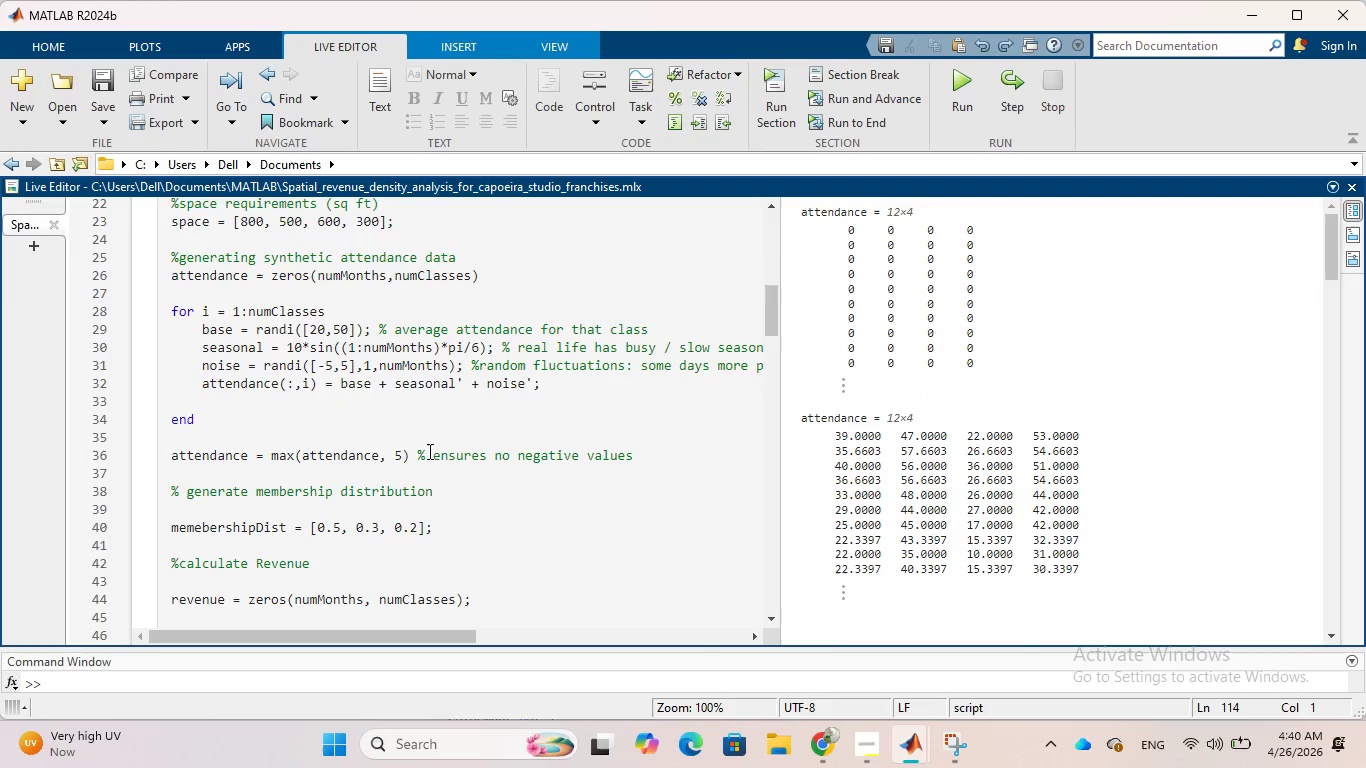 
left_click([409, 457])
 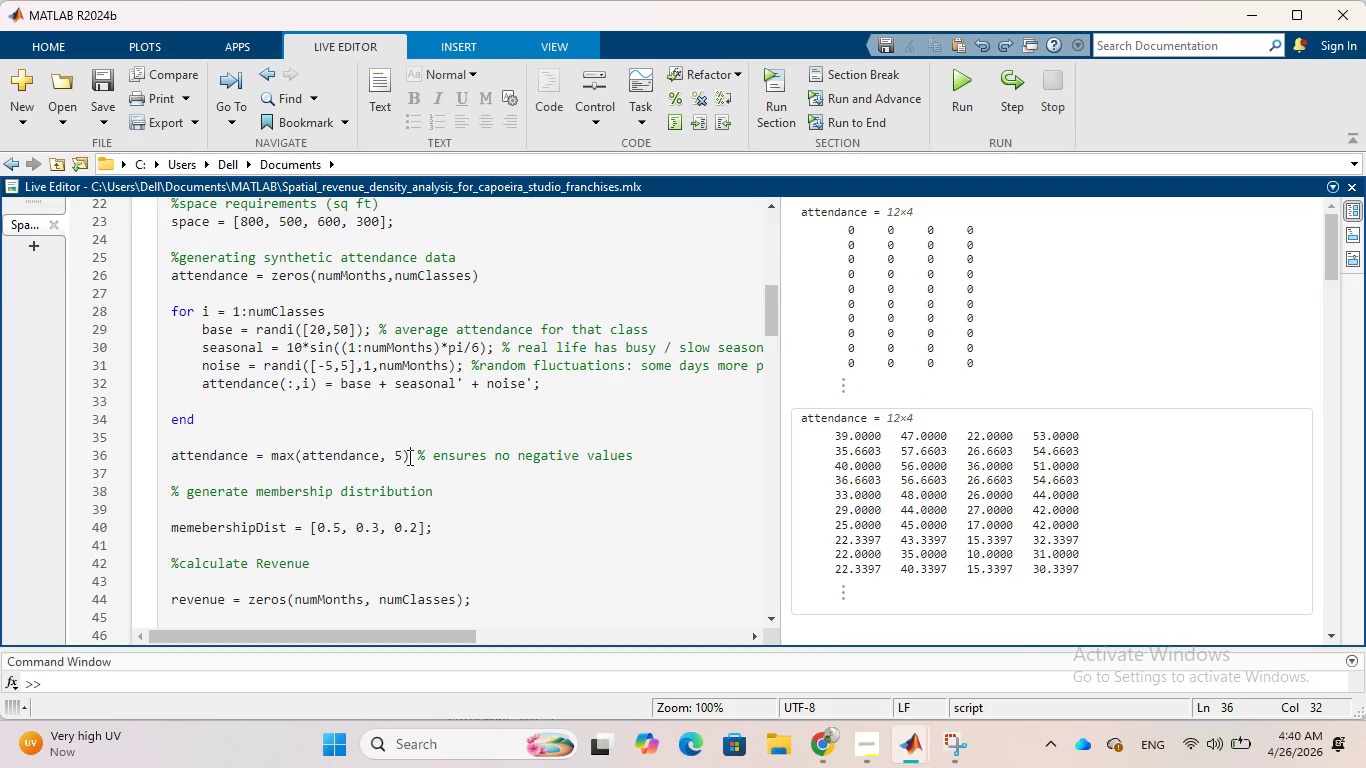 
key(Semicolon)
 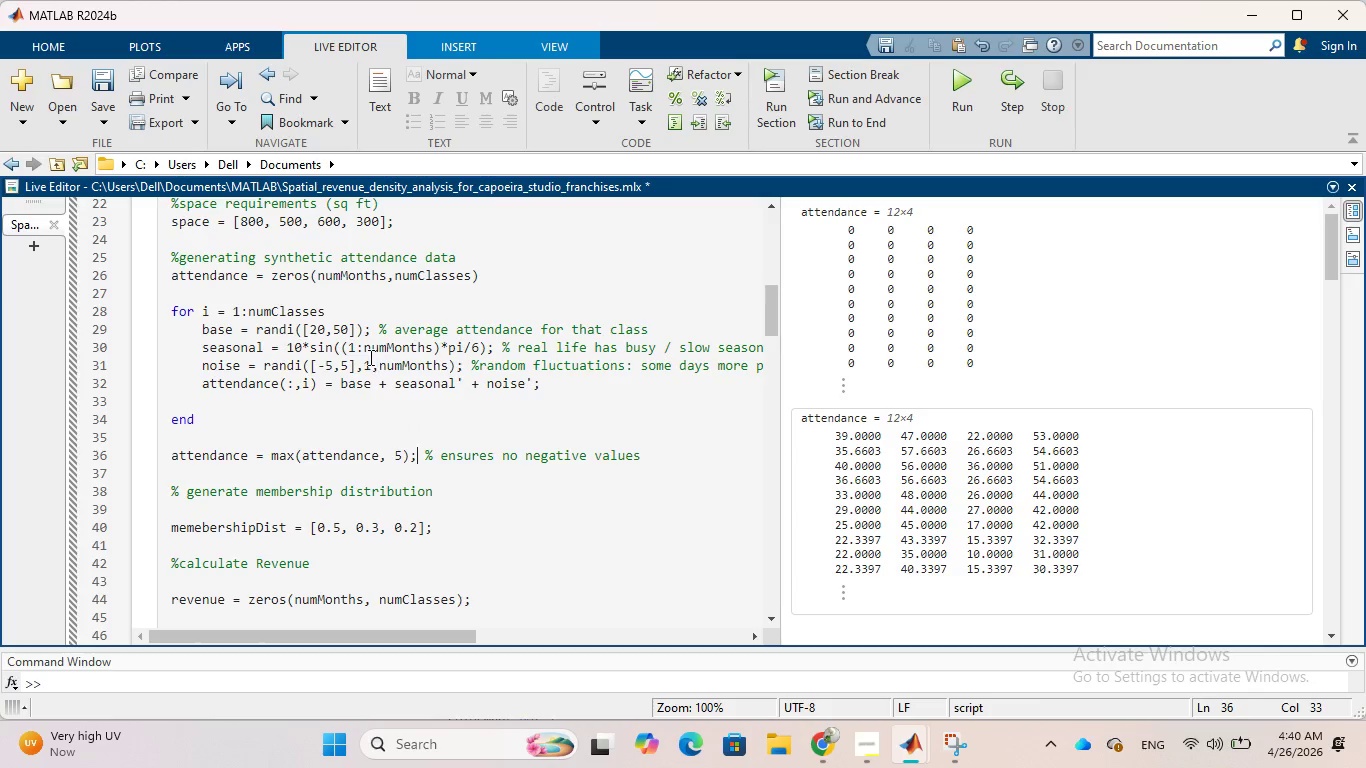 
mouse_move([412, 349])
 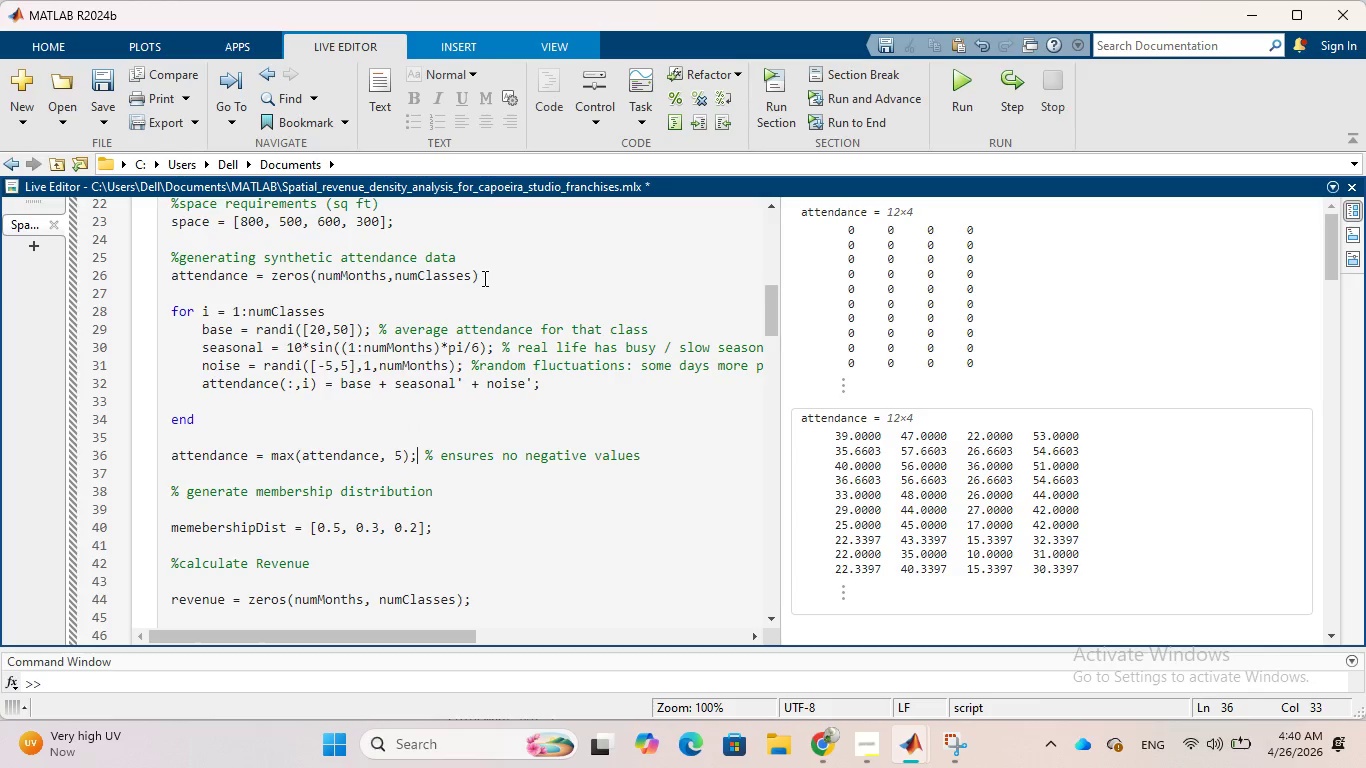 
left_click([482, 278])
 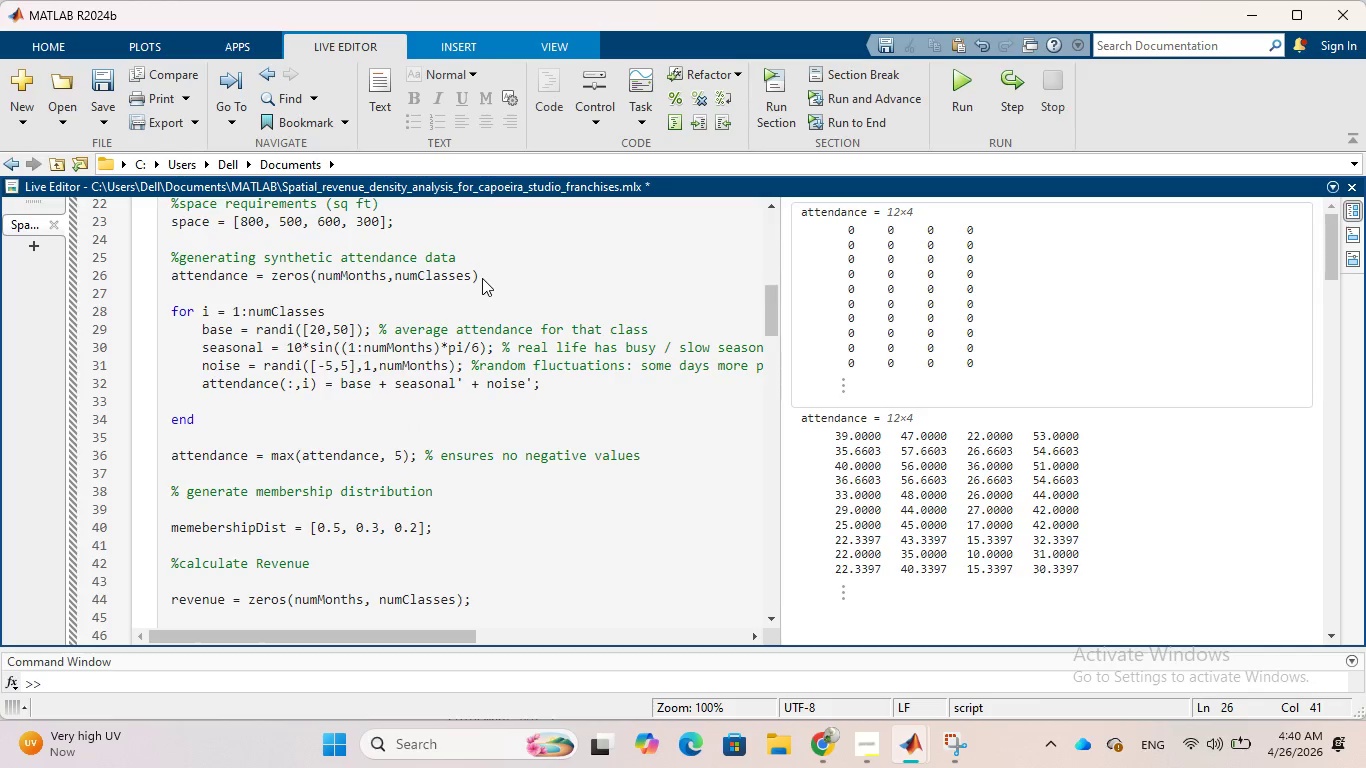 
key(Semicolon)
 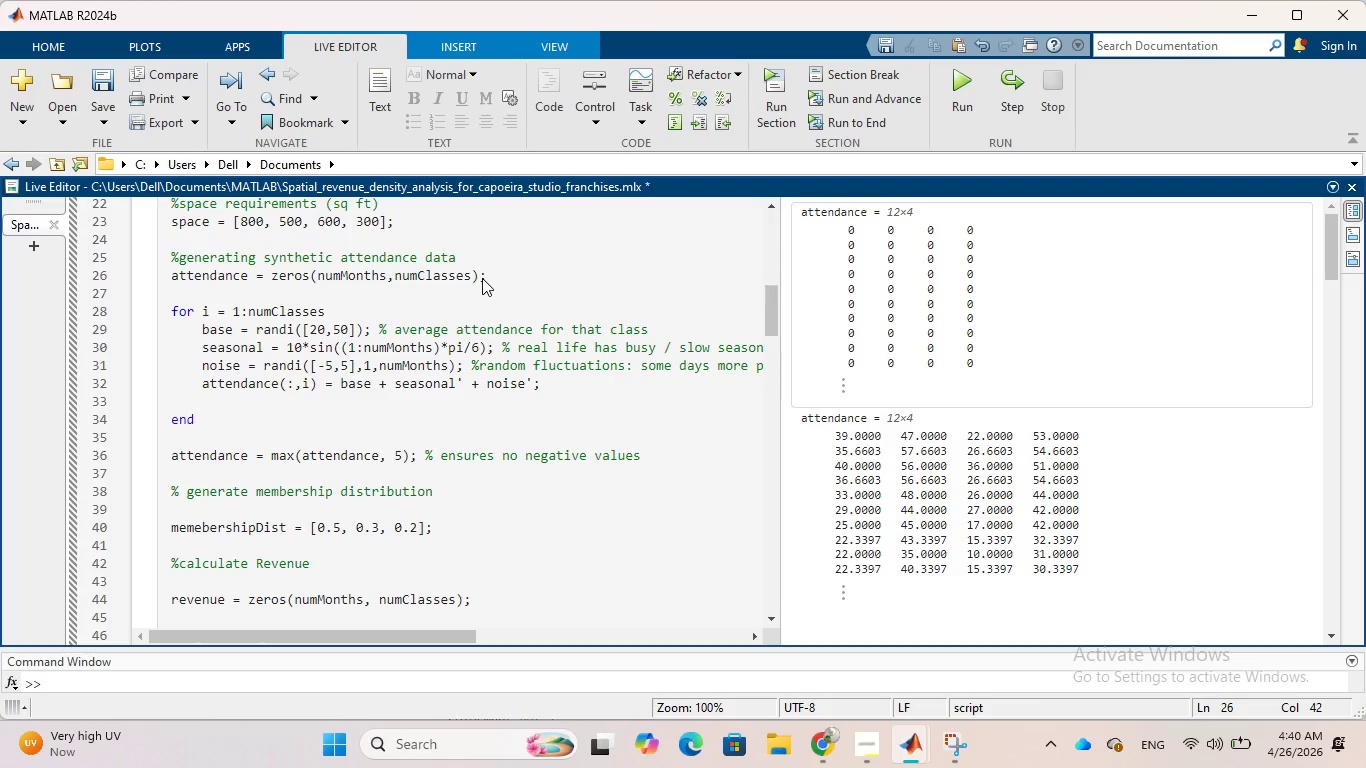 
wait(8.05)
 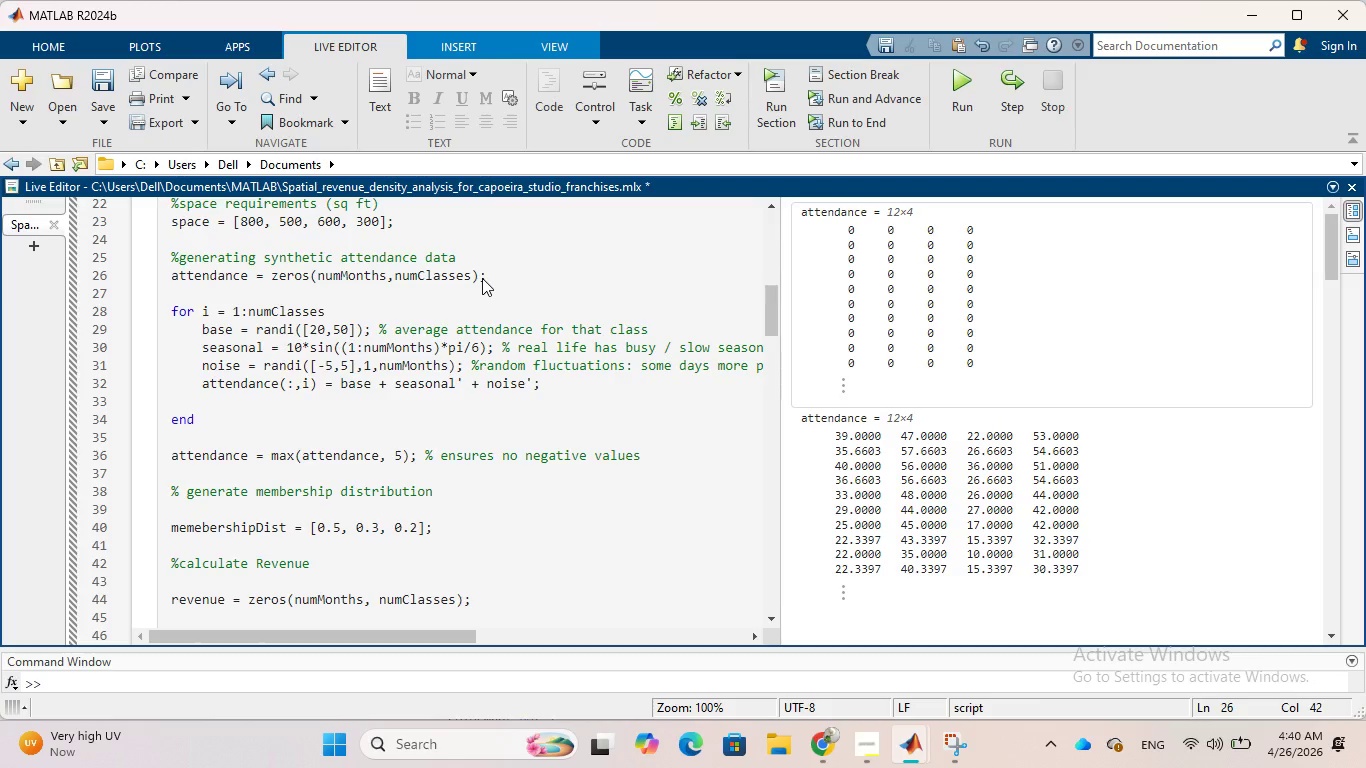 
scroll: coordinate [454, 443], scroll_direction: down, amount: 1.0
 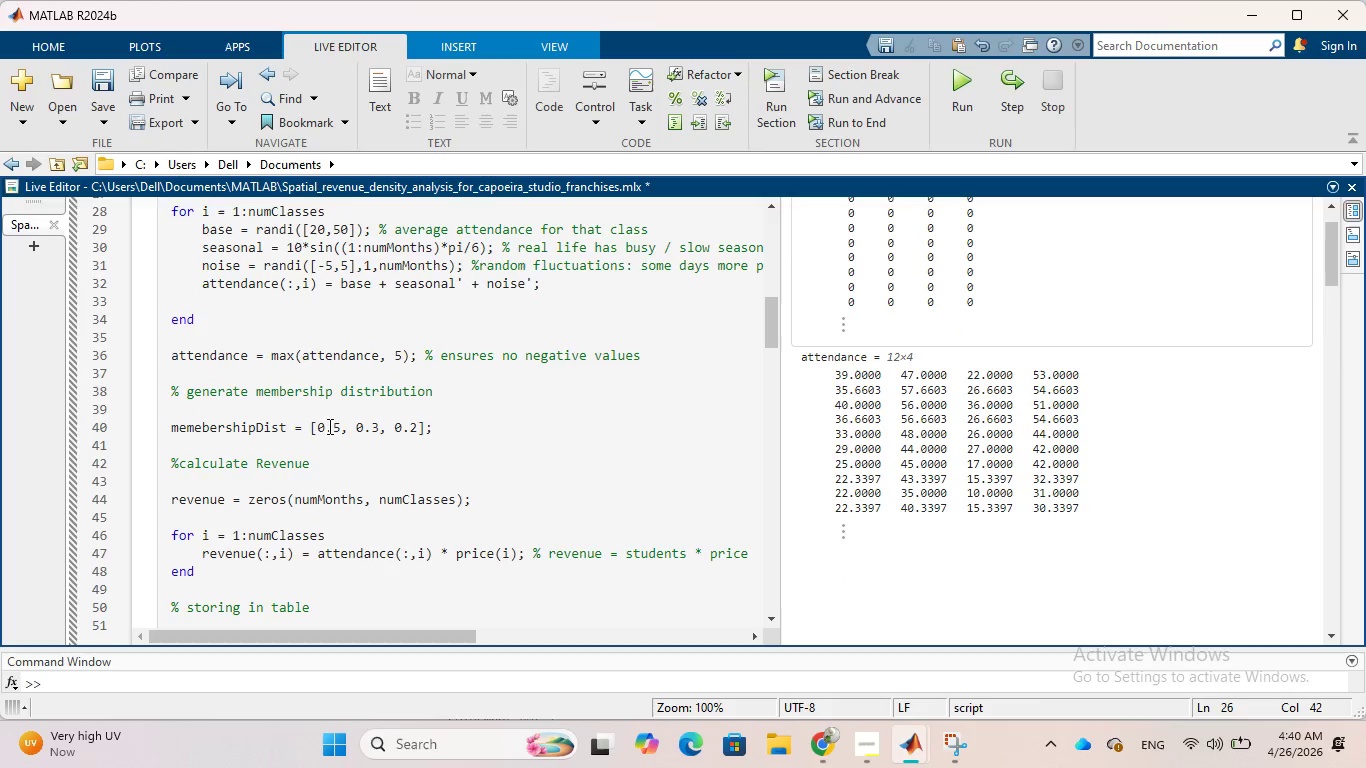 
mouse_move([303, 421])
 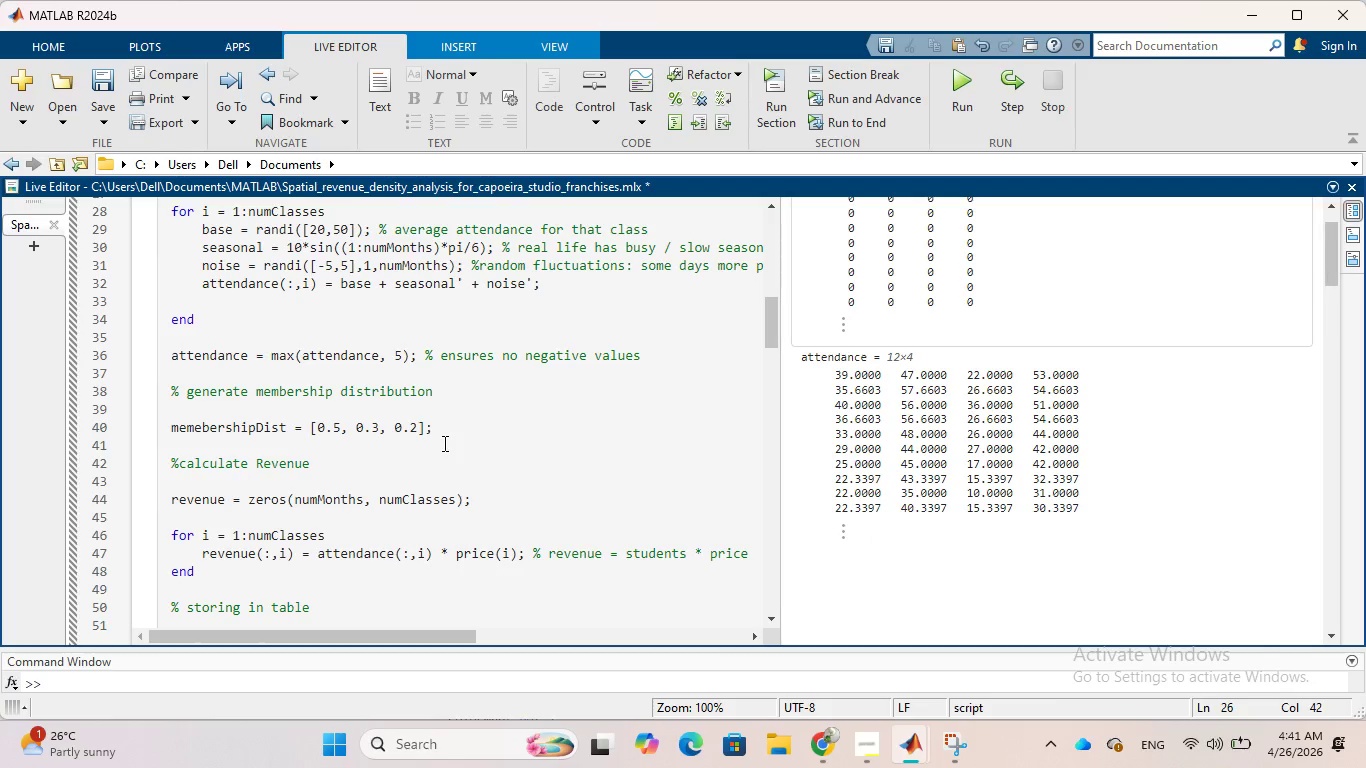 
wait(92.64)
 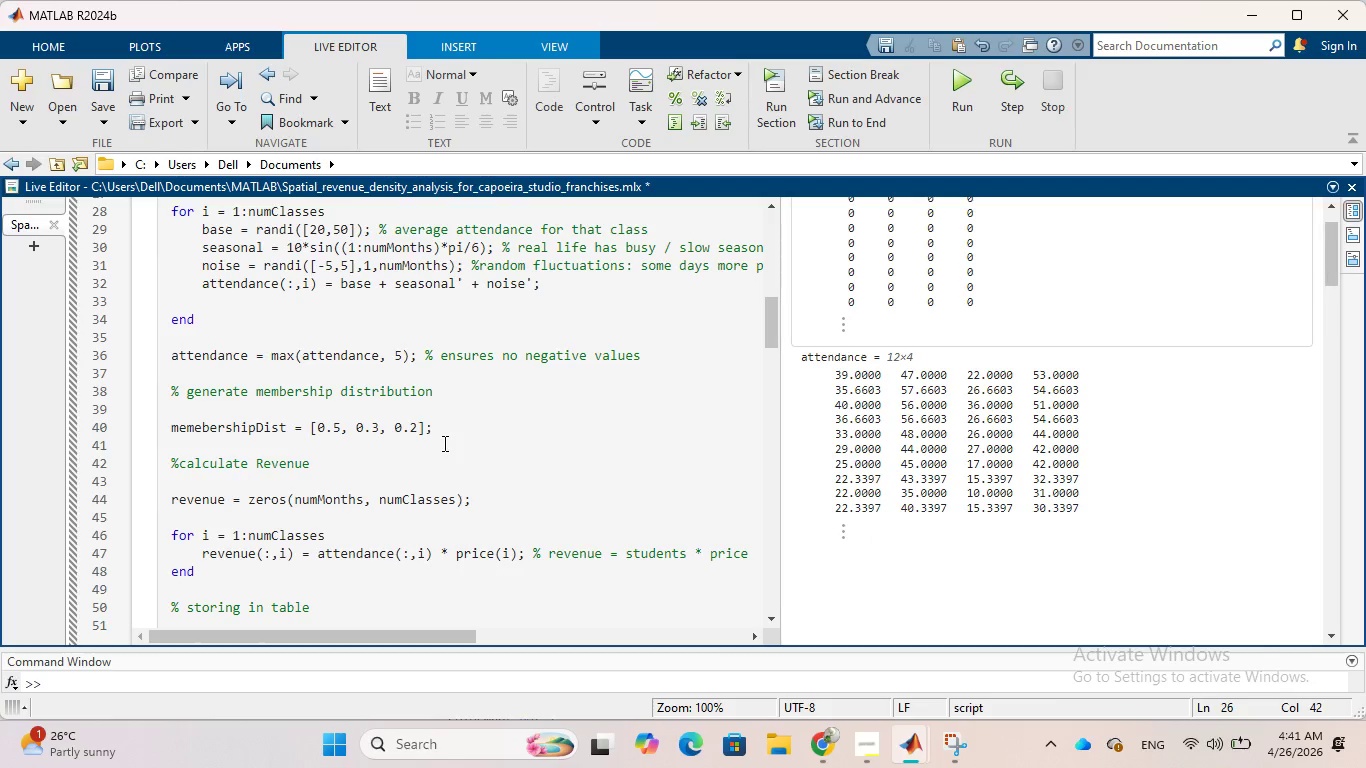 
left_click([286, 428])
 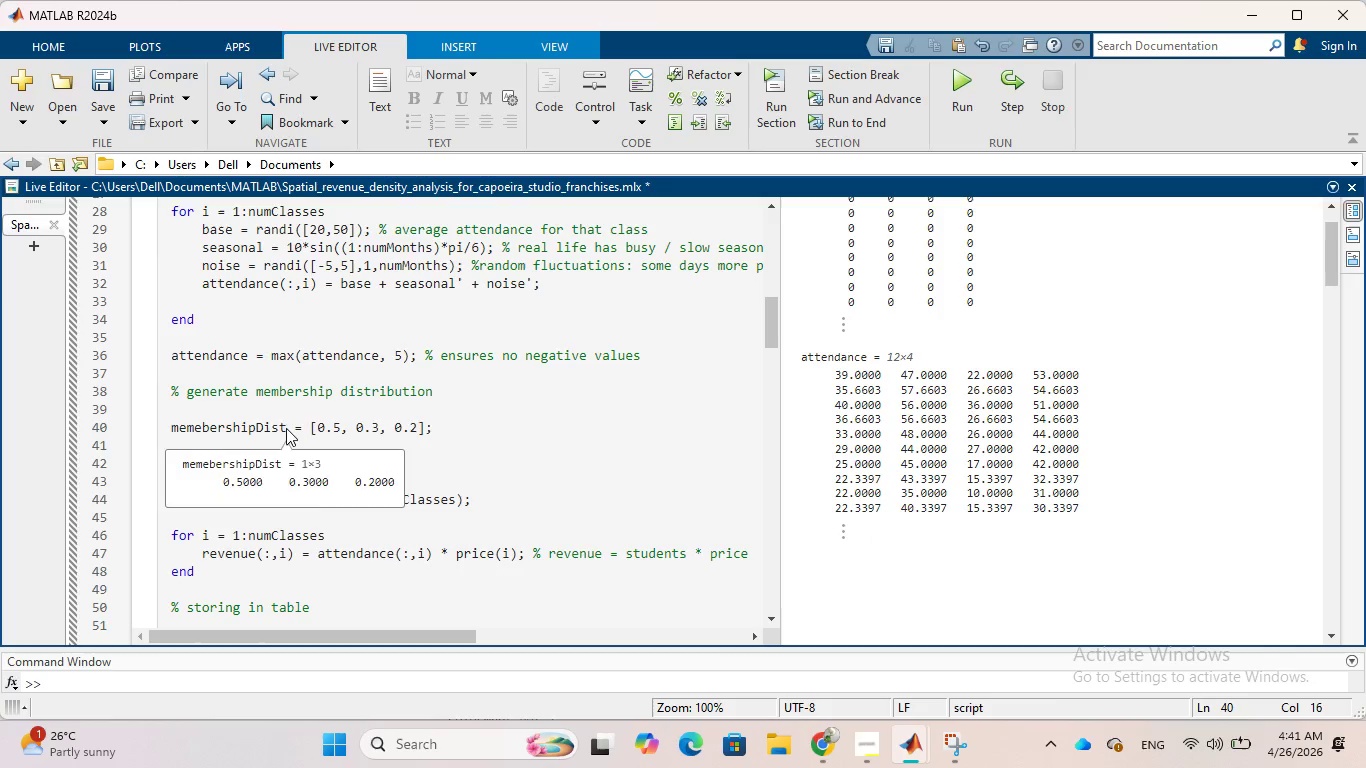 
key(Backspace)
 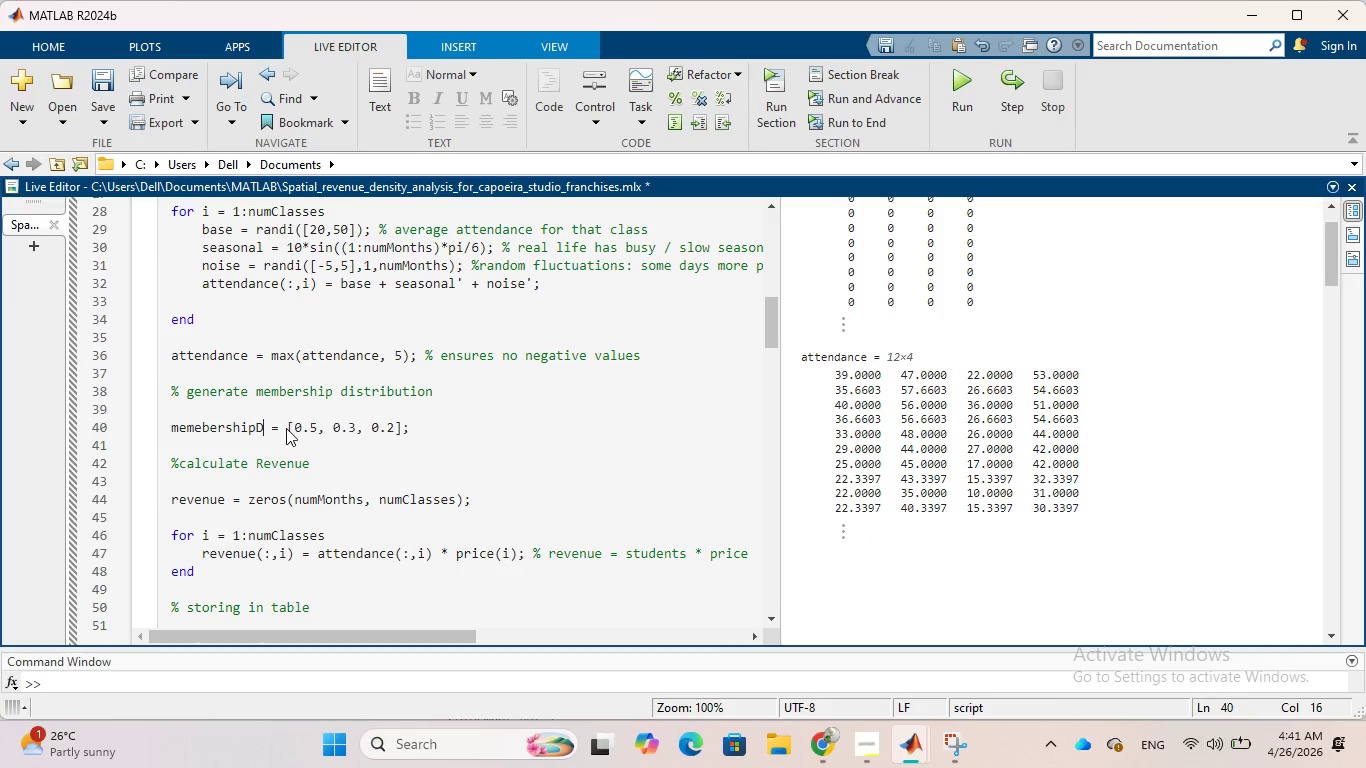 
key(Backspace)
 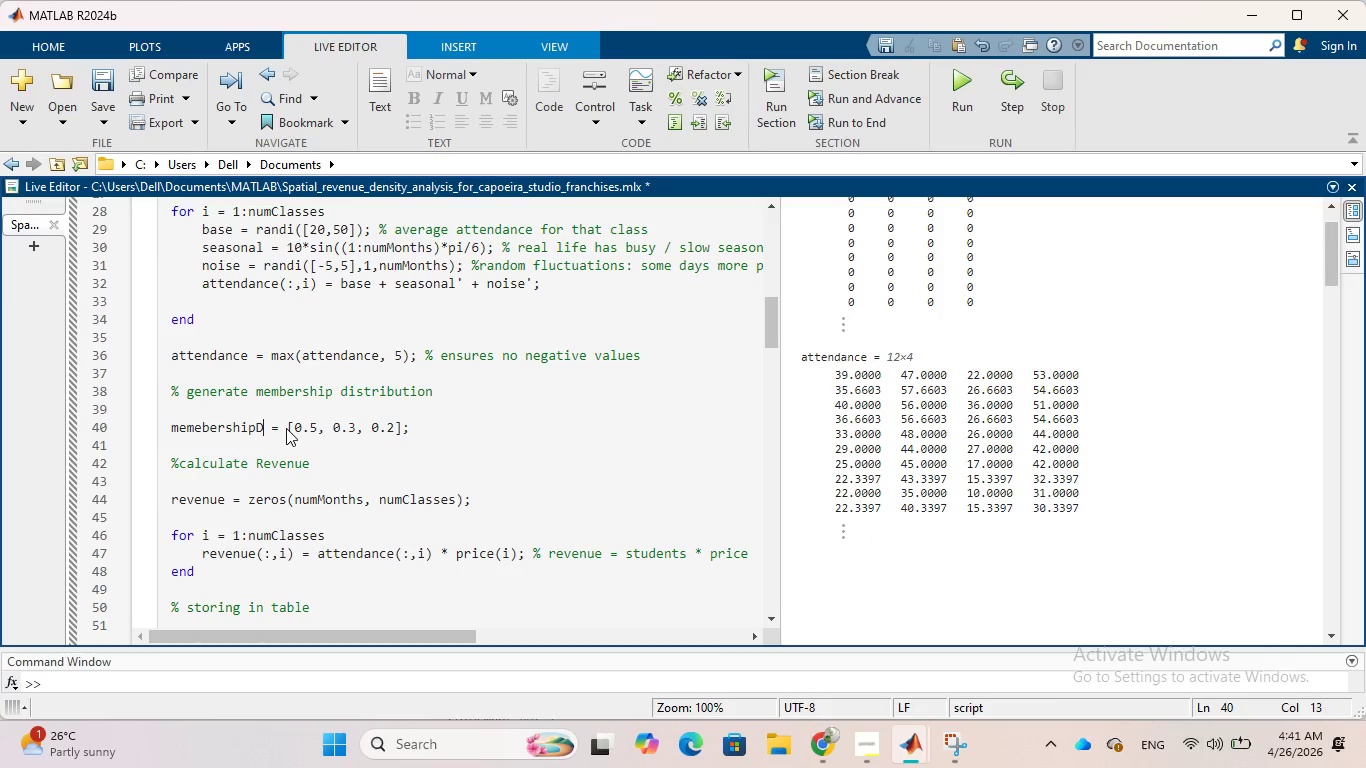 
key(Backspace)
 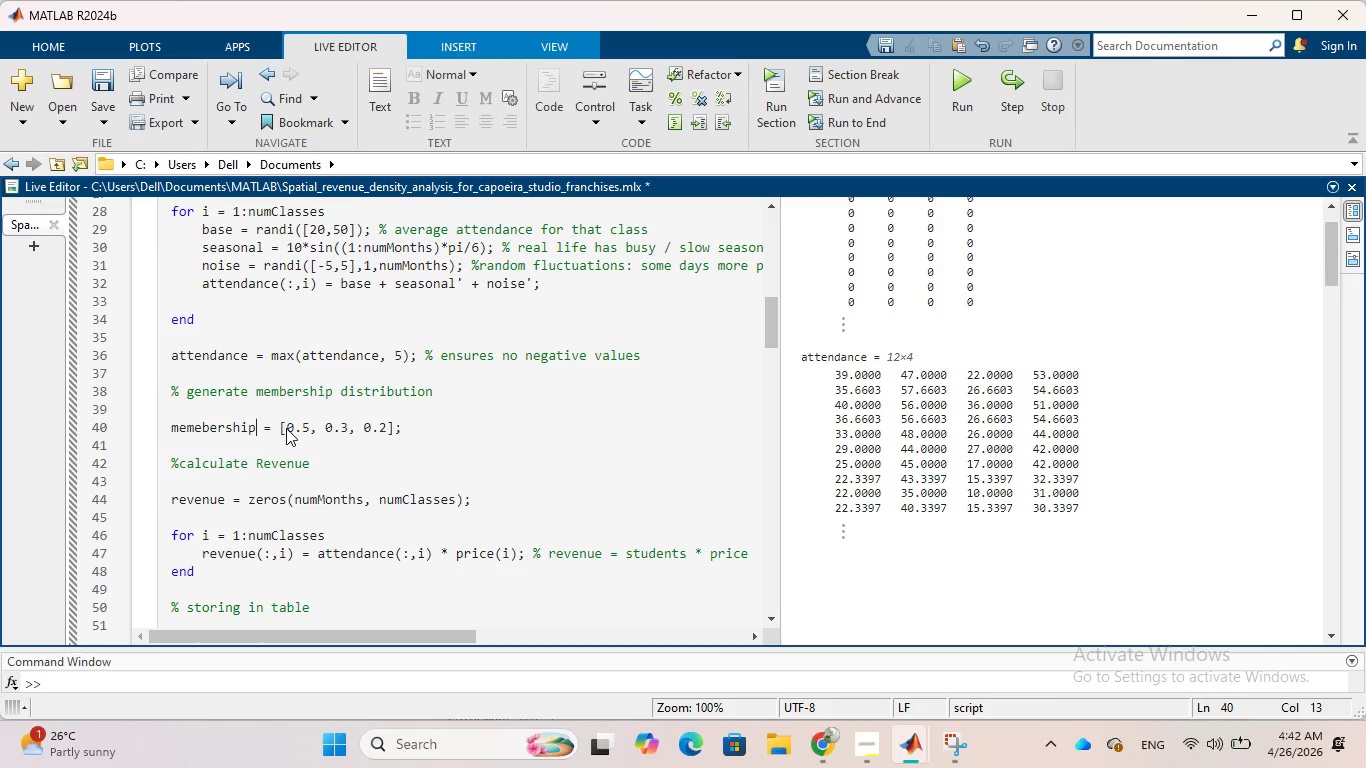 
key(Backspace)
 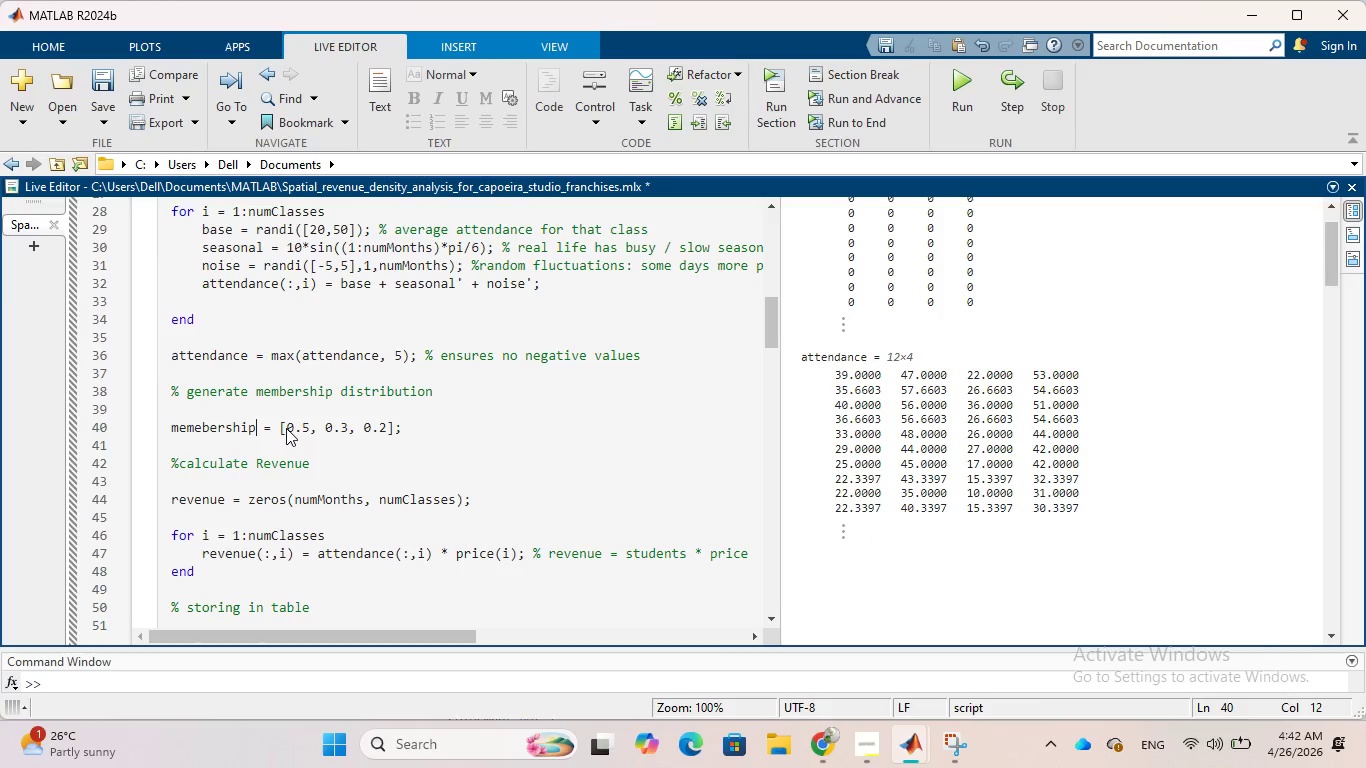 
wait(6.66)
 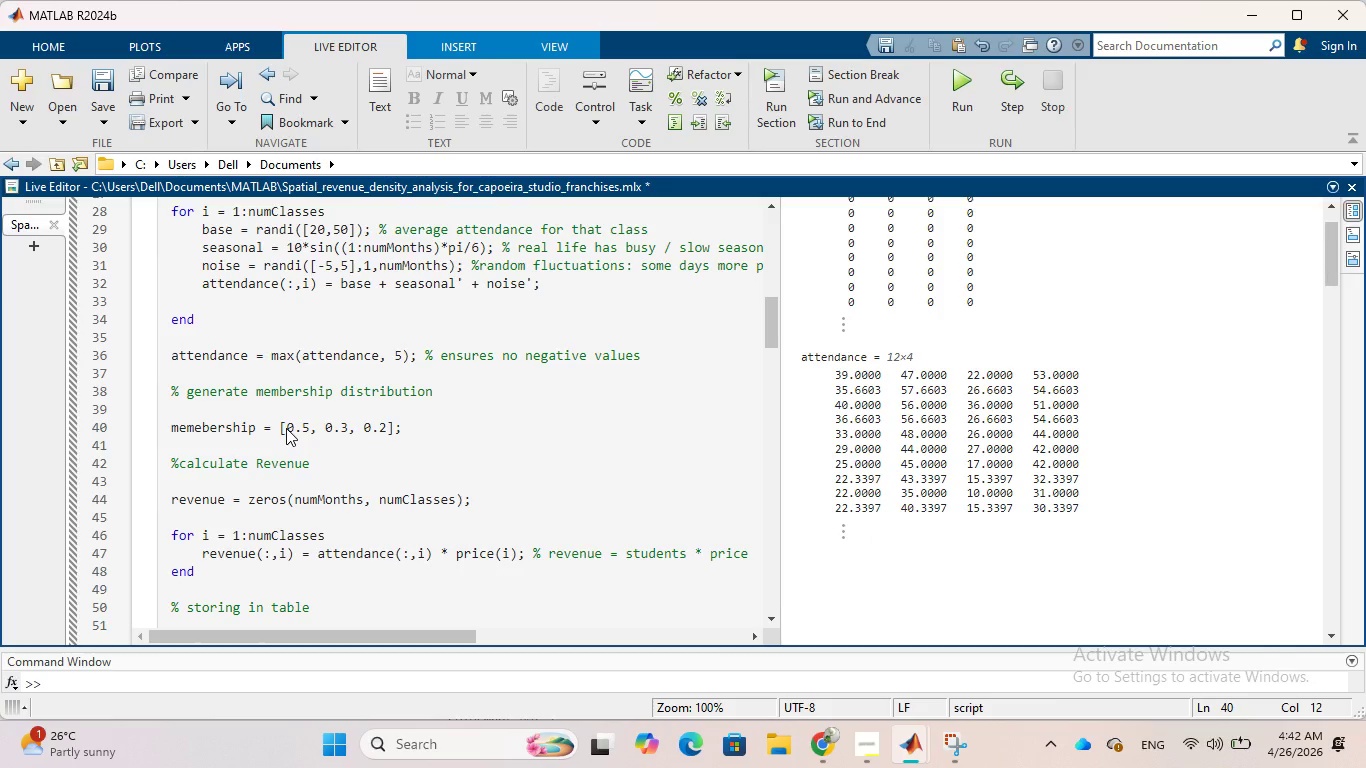 
type( distribution)
 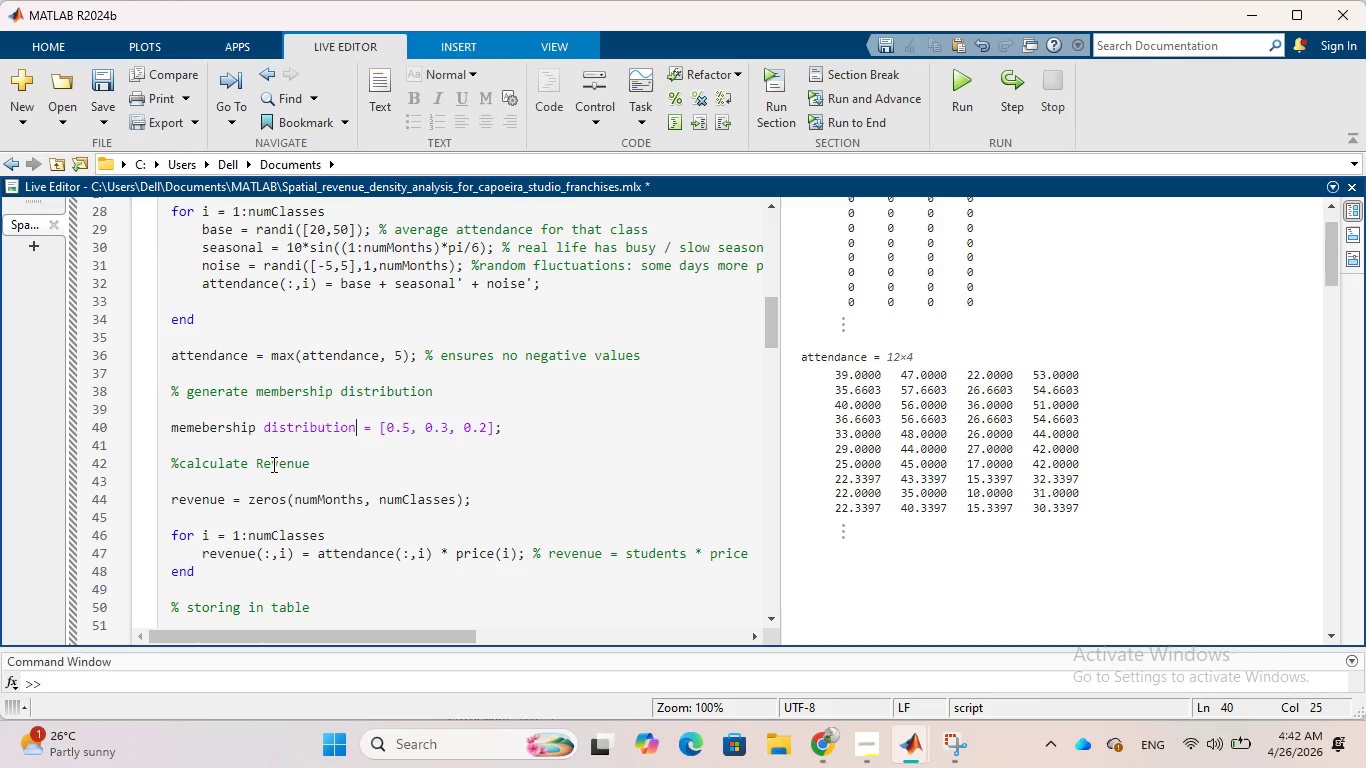 
wait(17.2)
 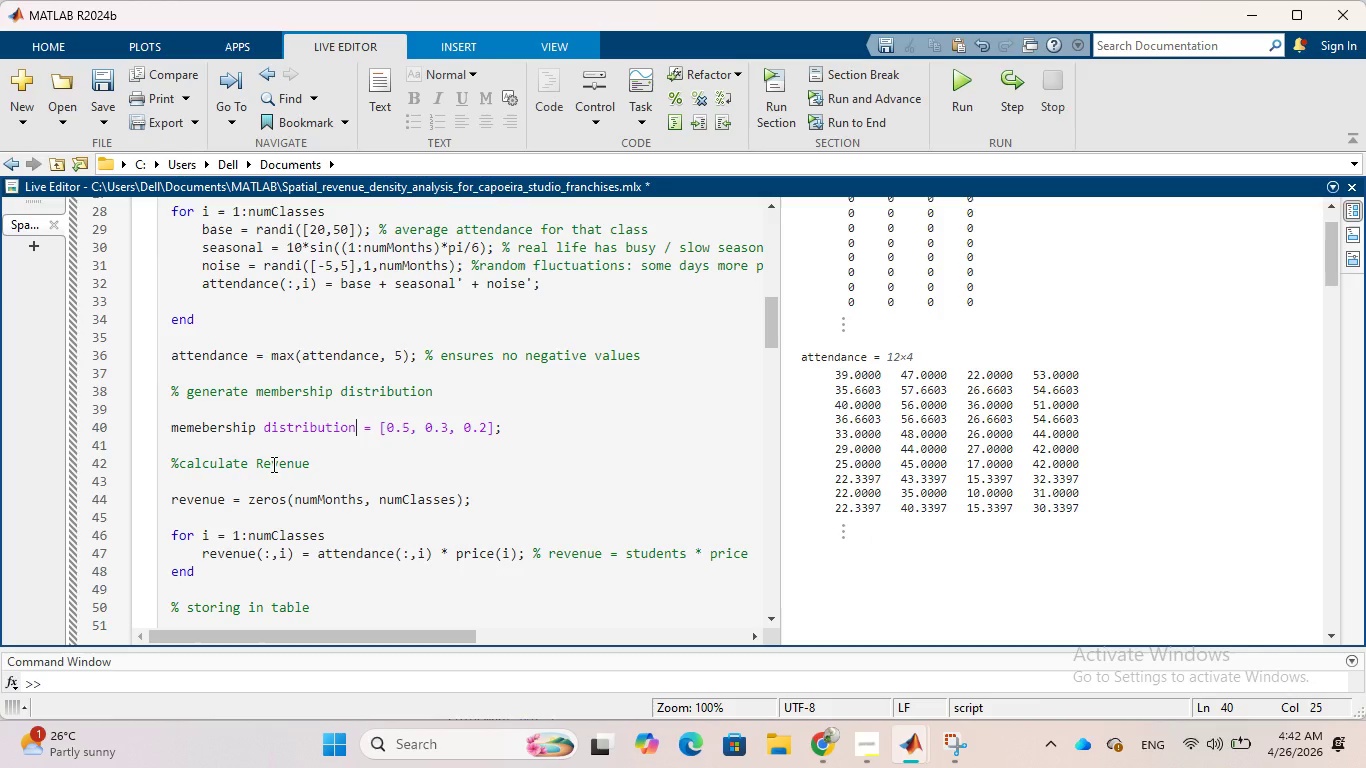 
hold_key(key=Backspace, duration=0.91)
 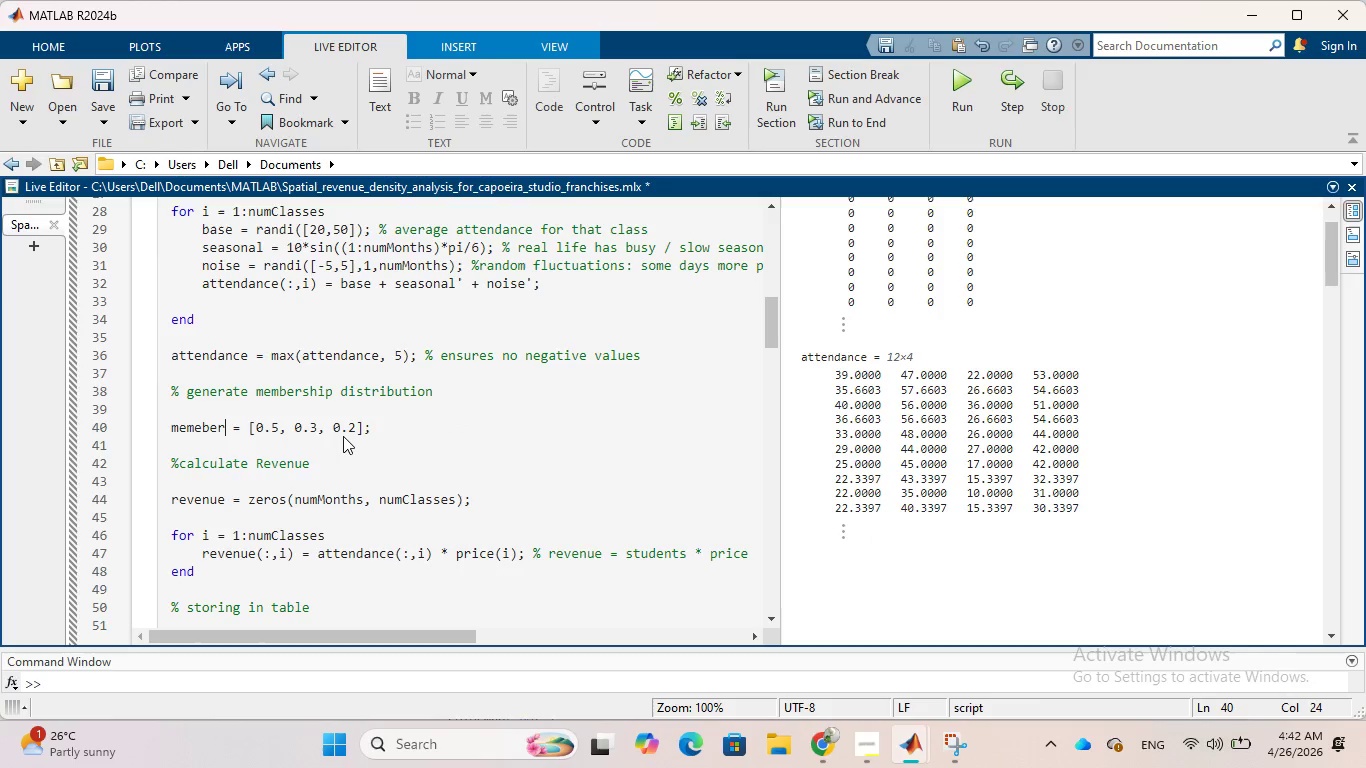 
key(Backspace)
key(Backspace)
key(Backspace)
key(Backspace)
key(Backspace)
key(Backspace)
key(Backspace)
key(Backspace)
type(beginner_pct)
 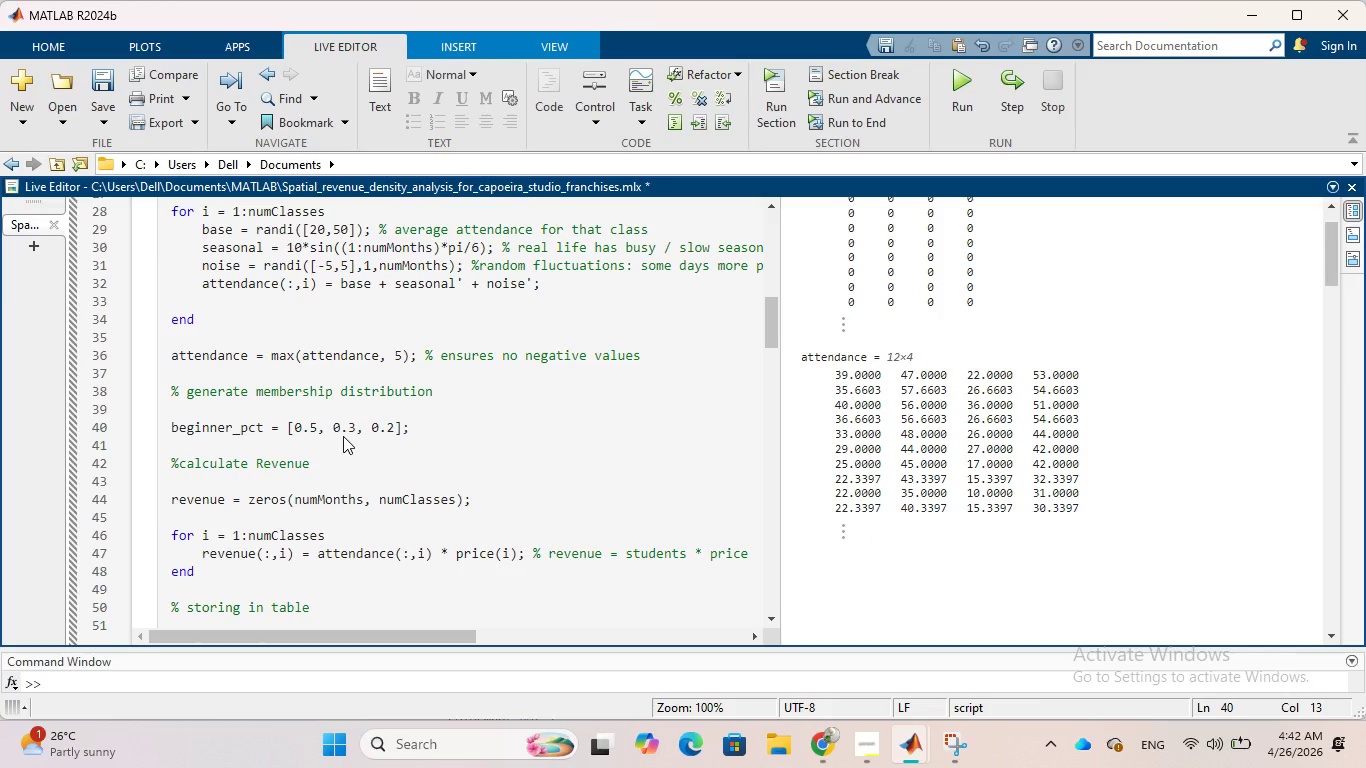 
key(ArrowRight)
 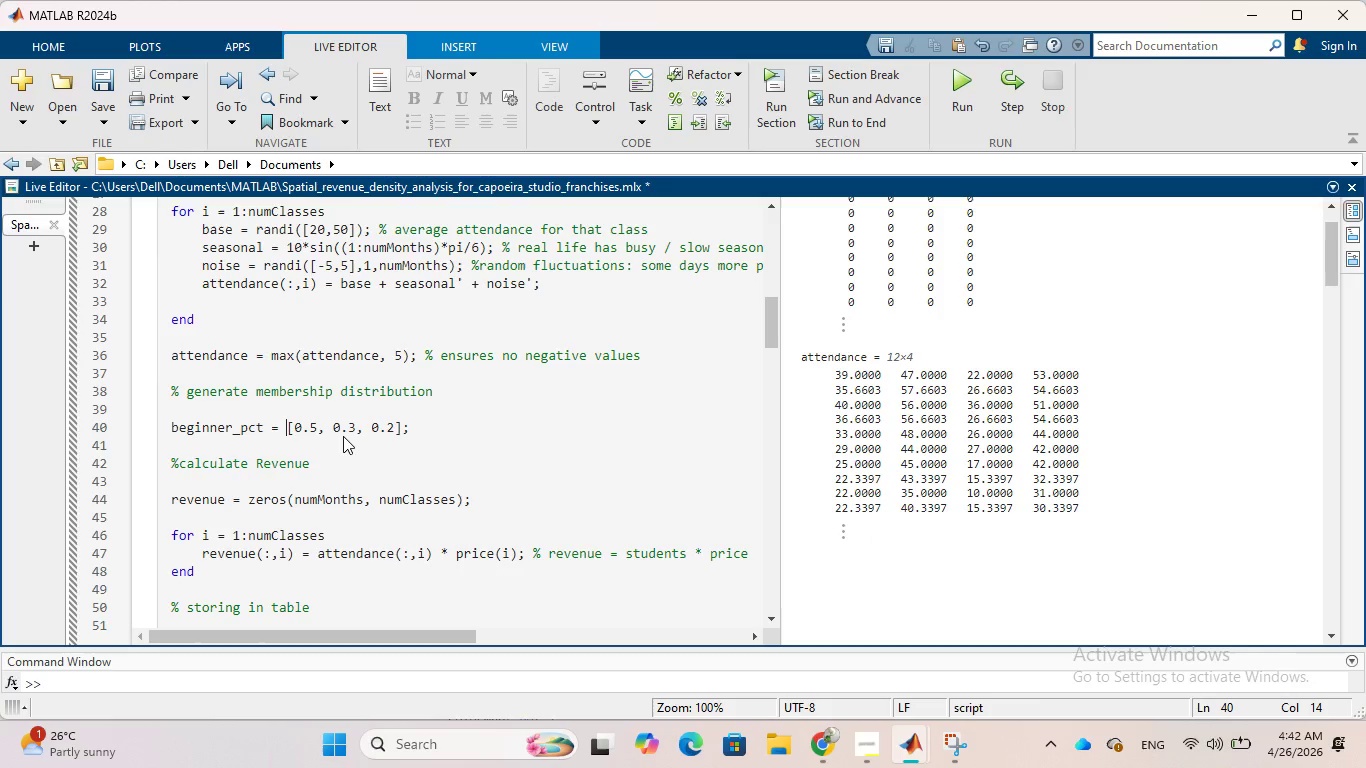 
key(ArrowRight)
 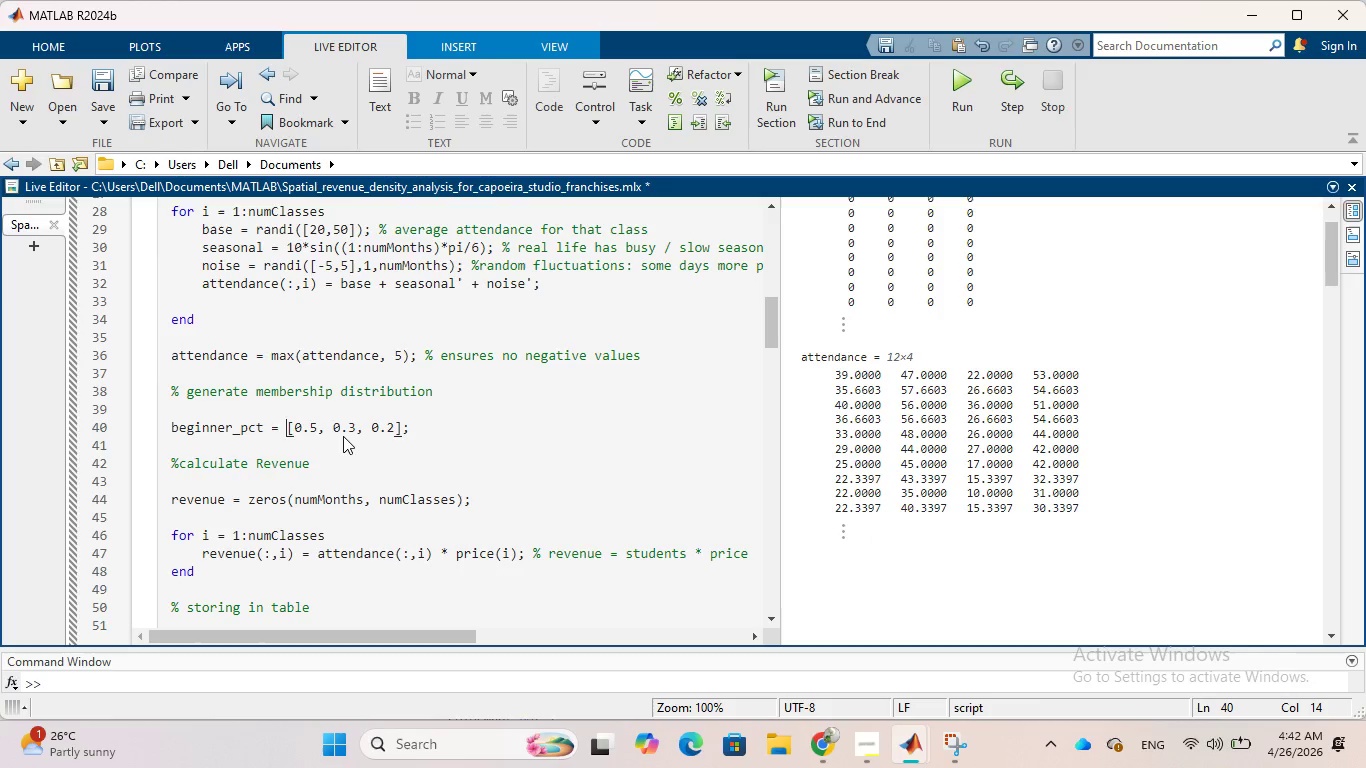 
key(ArrowRight)
 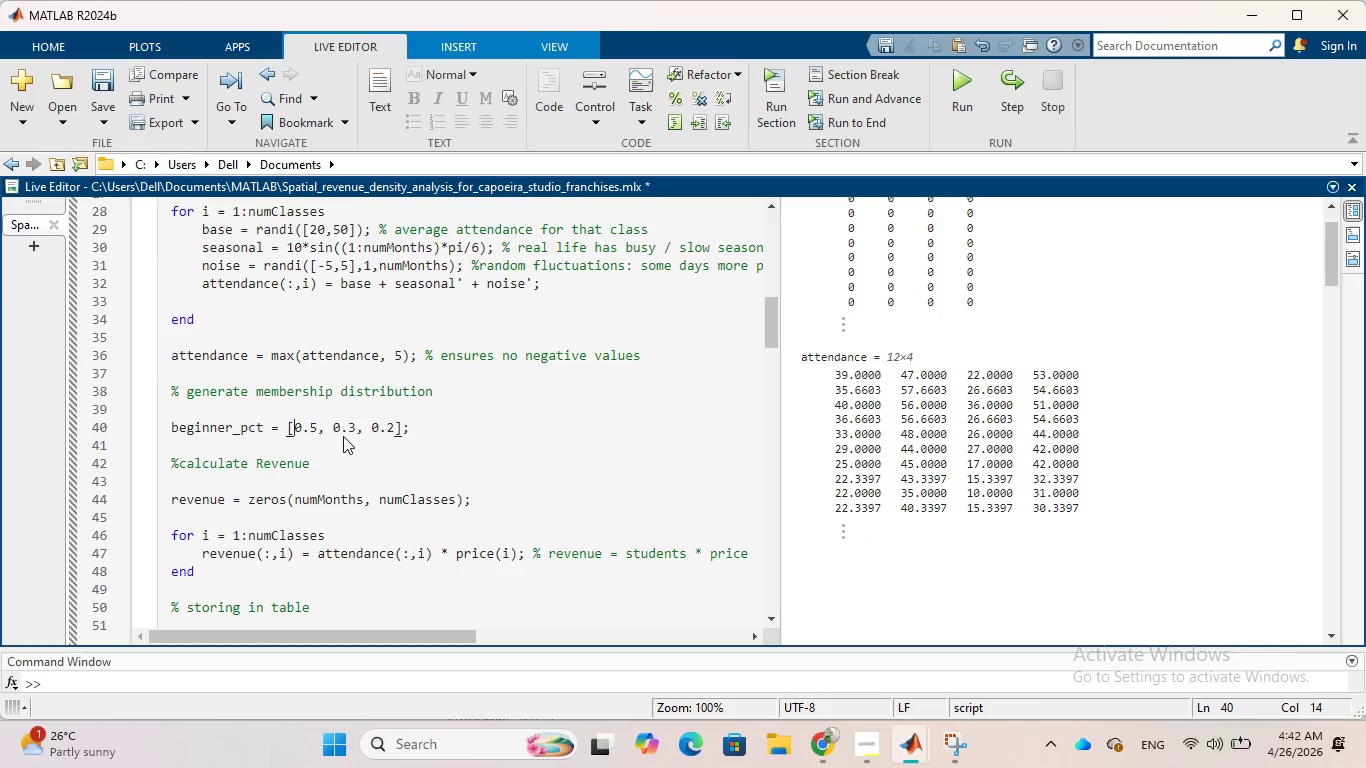 
key(ArrowRight)
 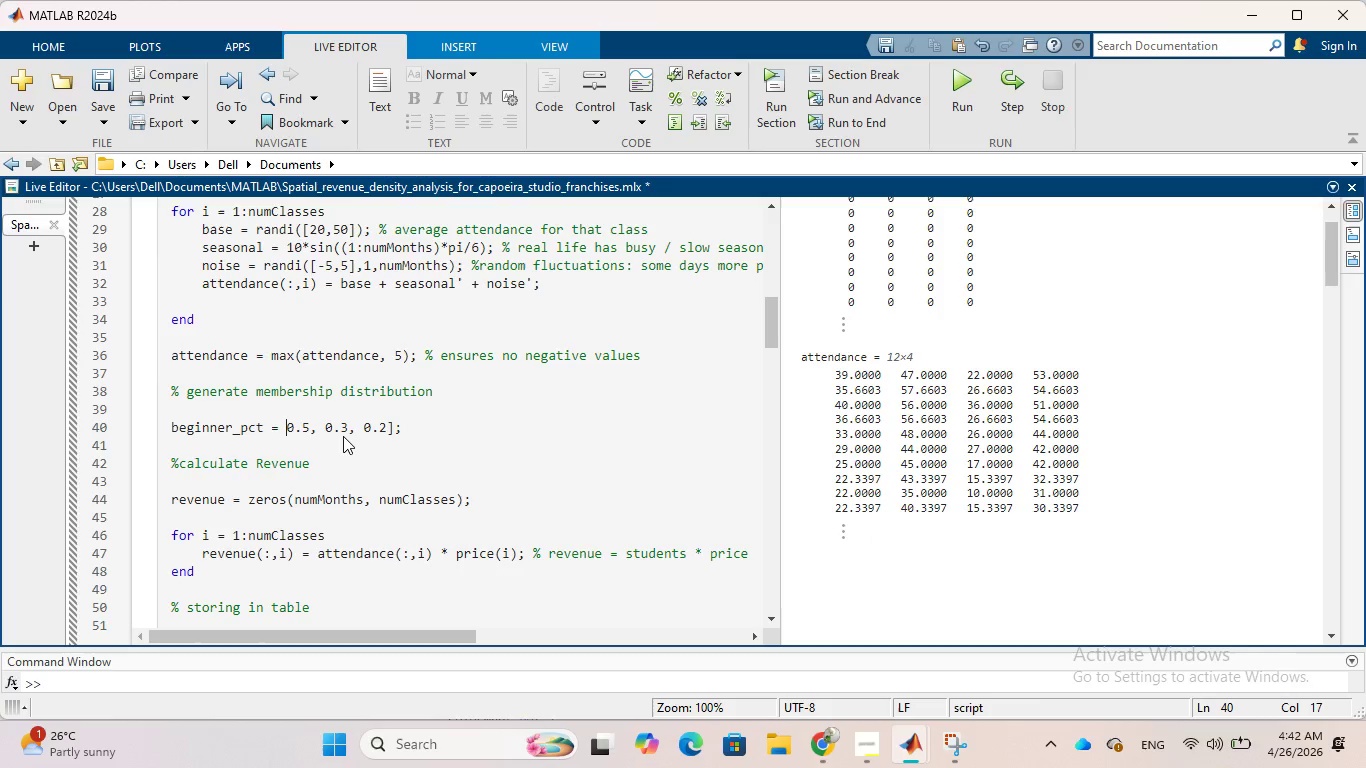 
key(Backspace)
 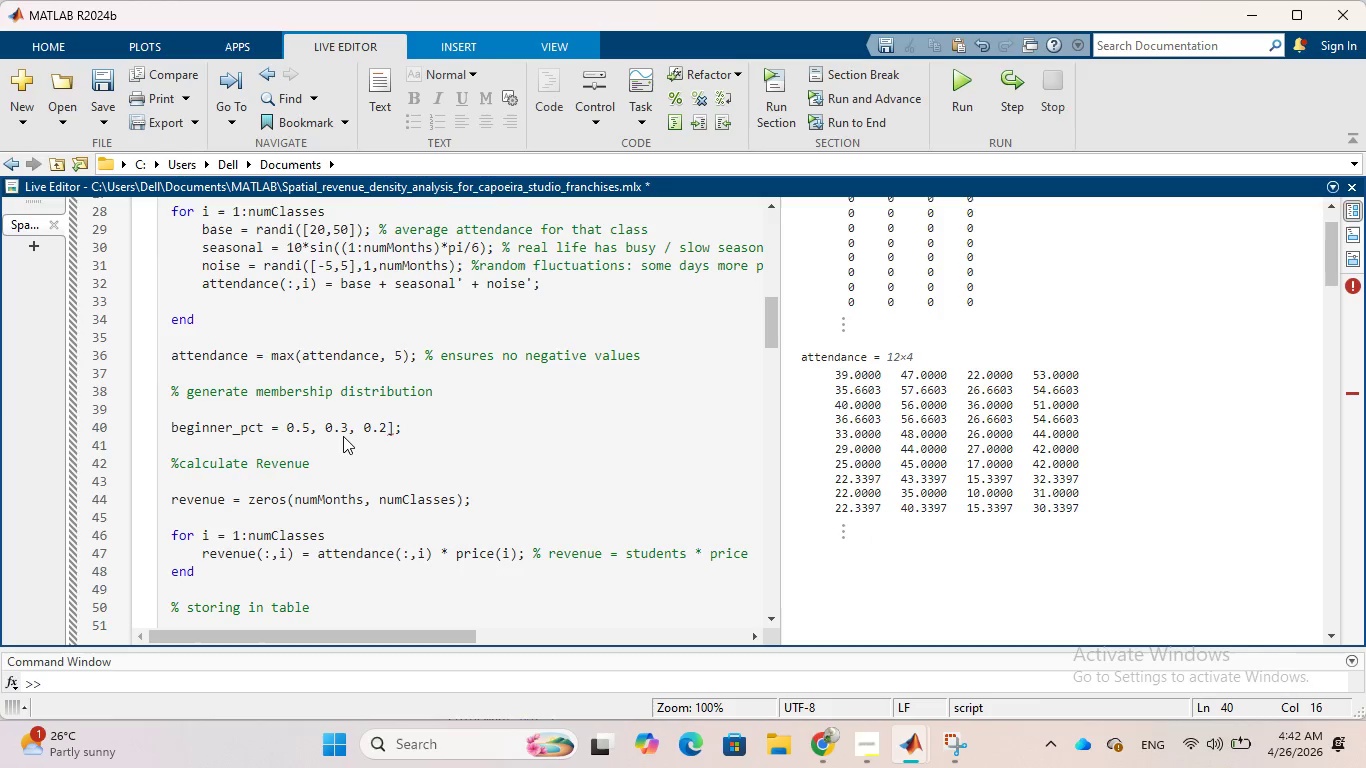 
key(ArrowRight)
 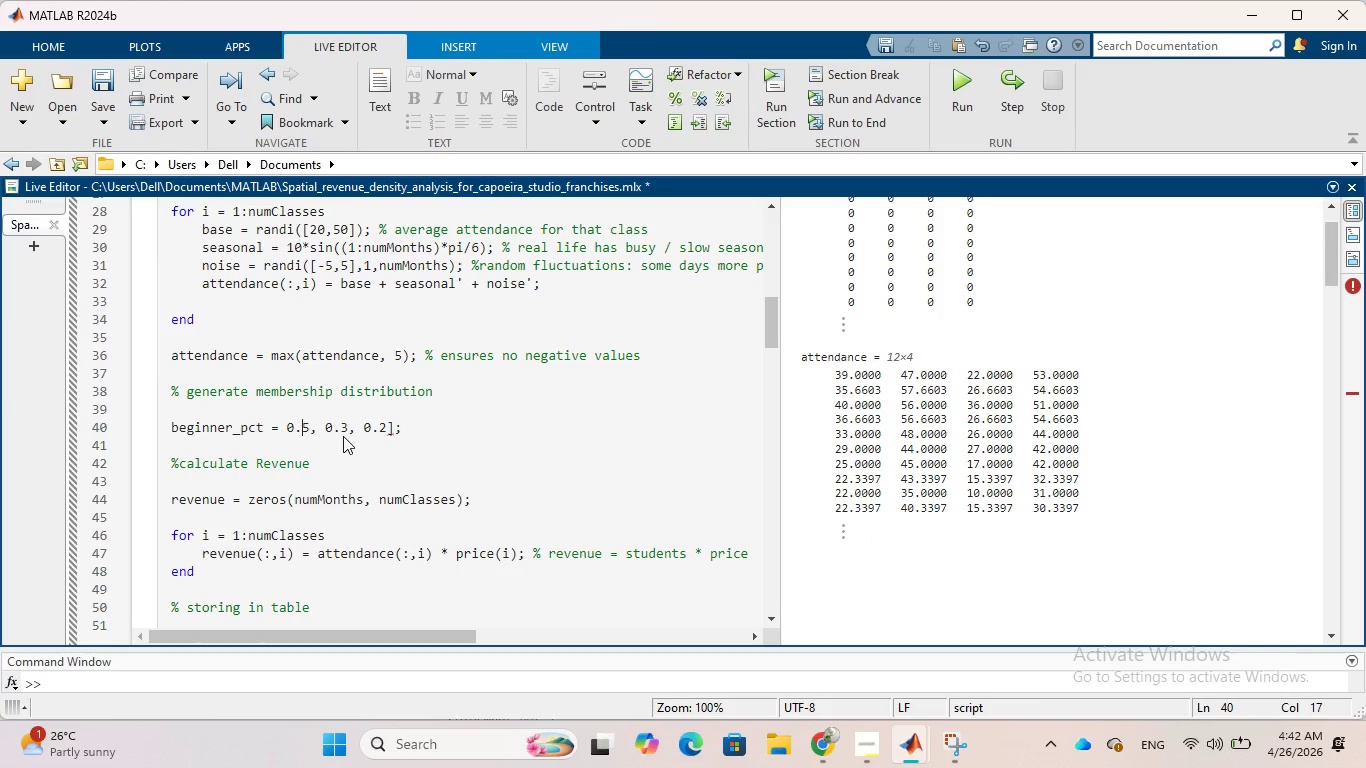 
key(ArrowRight)
 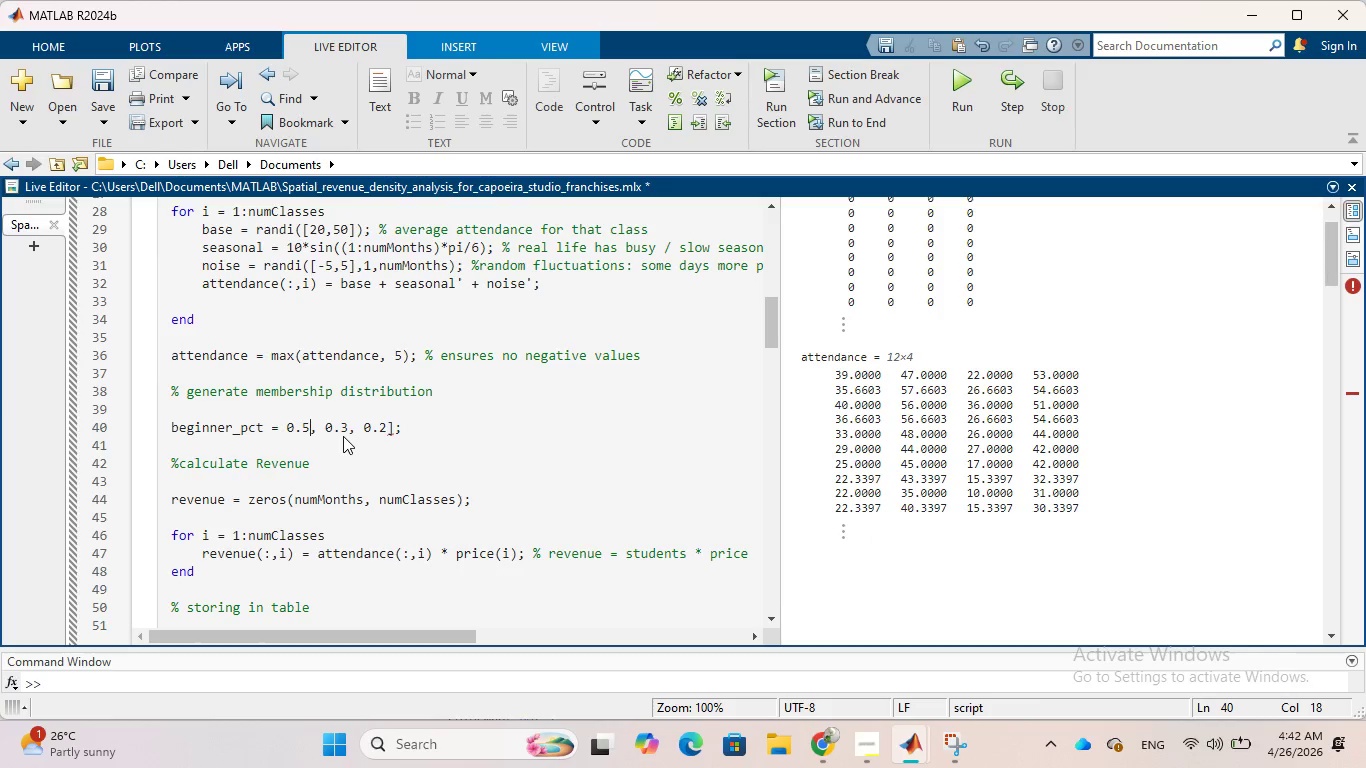 
key(ArrowRight)
 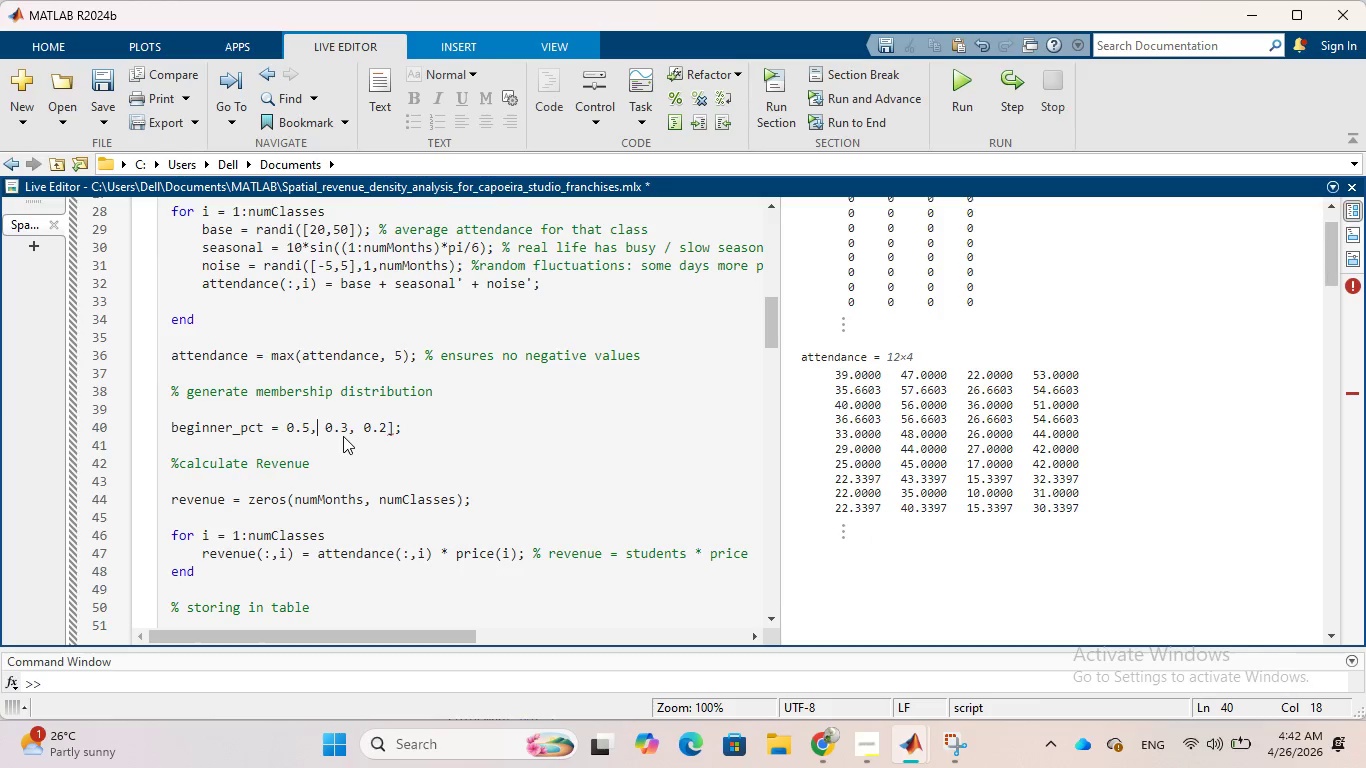 
key(ArrowRight)
 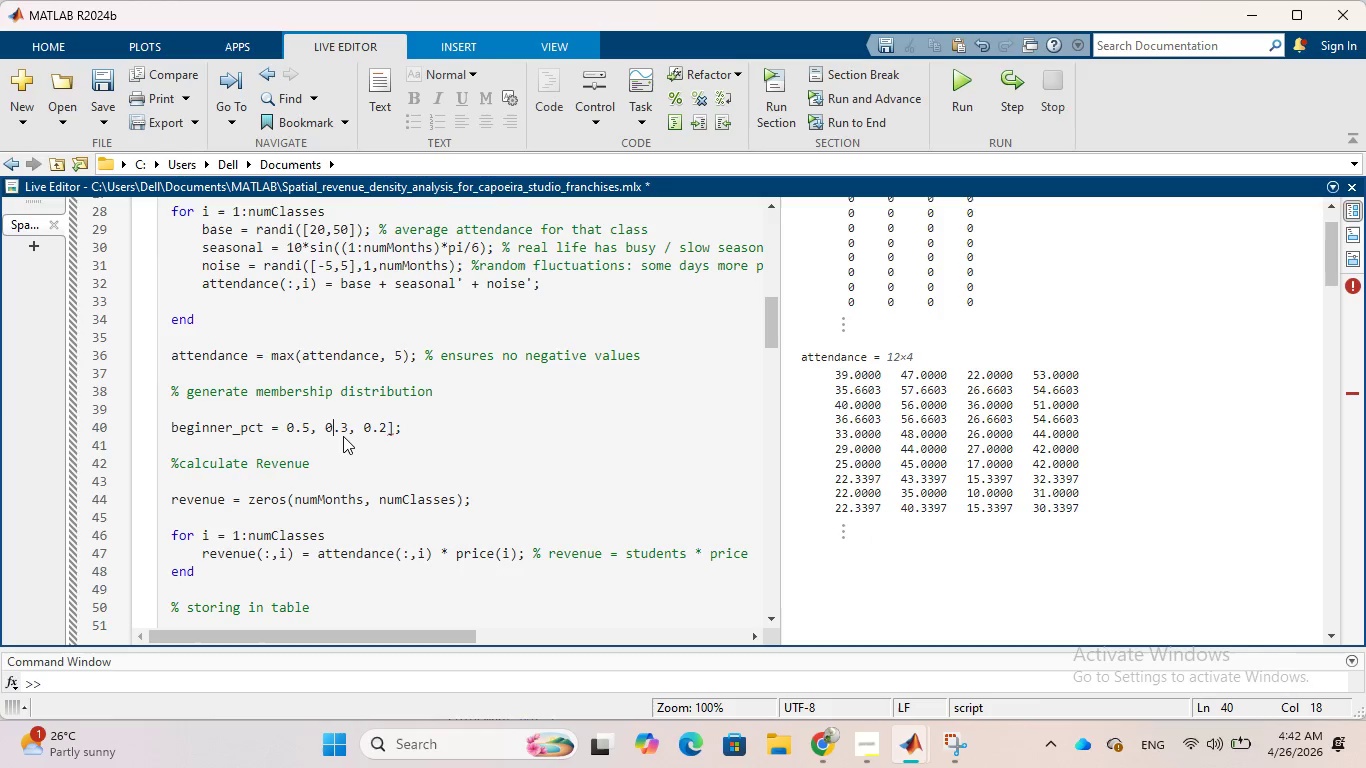 
key(ArrowRight)
 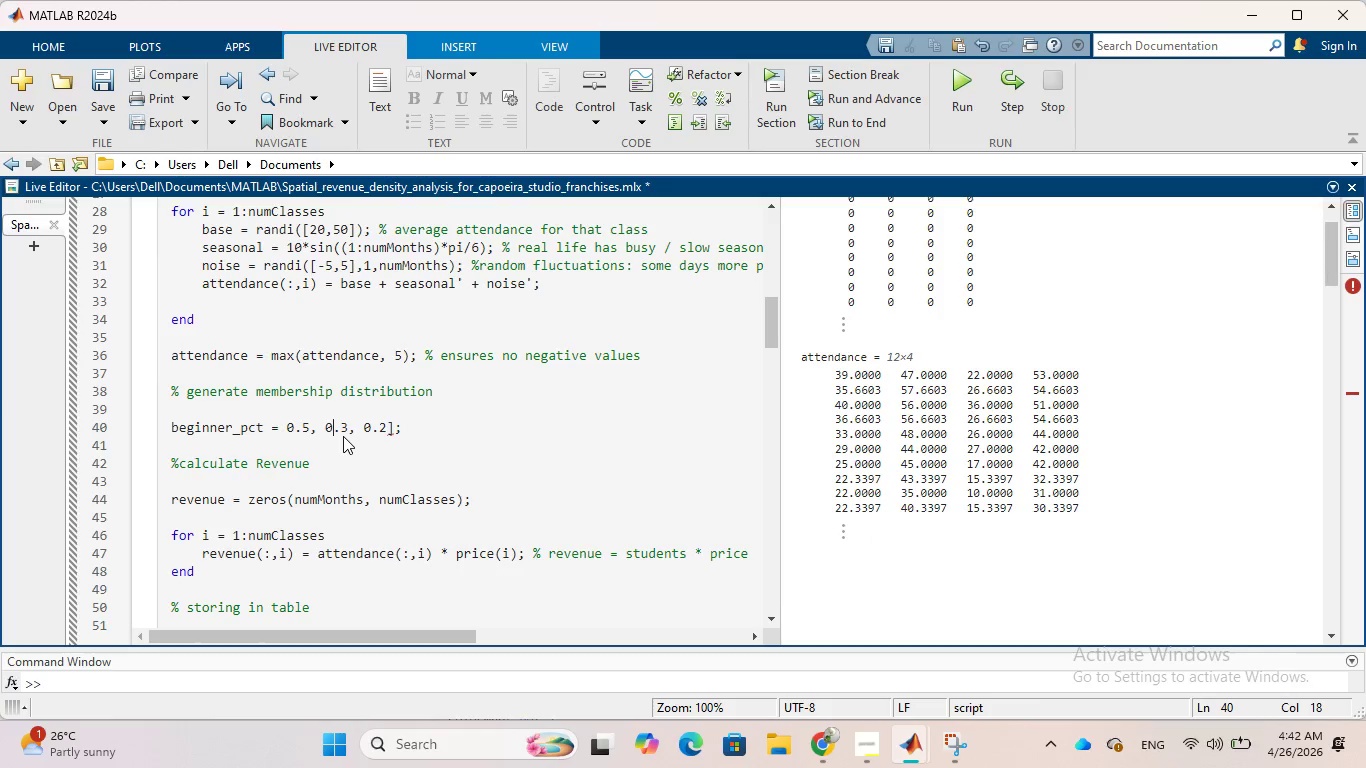 
key(ArrowRight)
 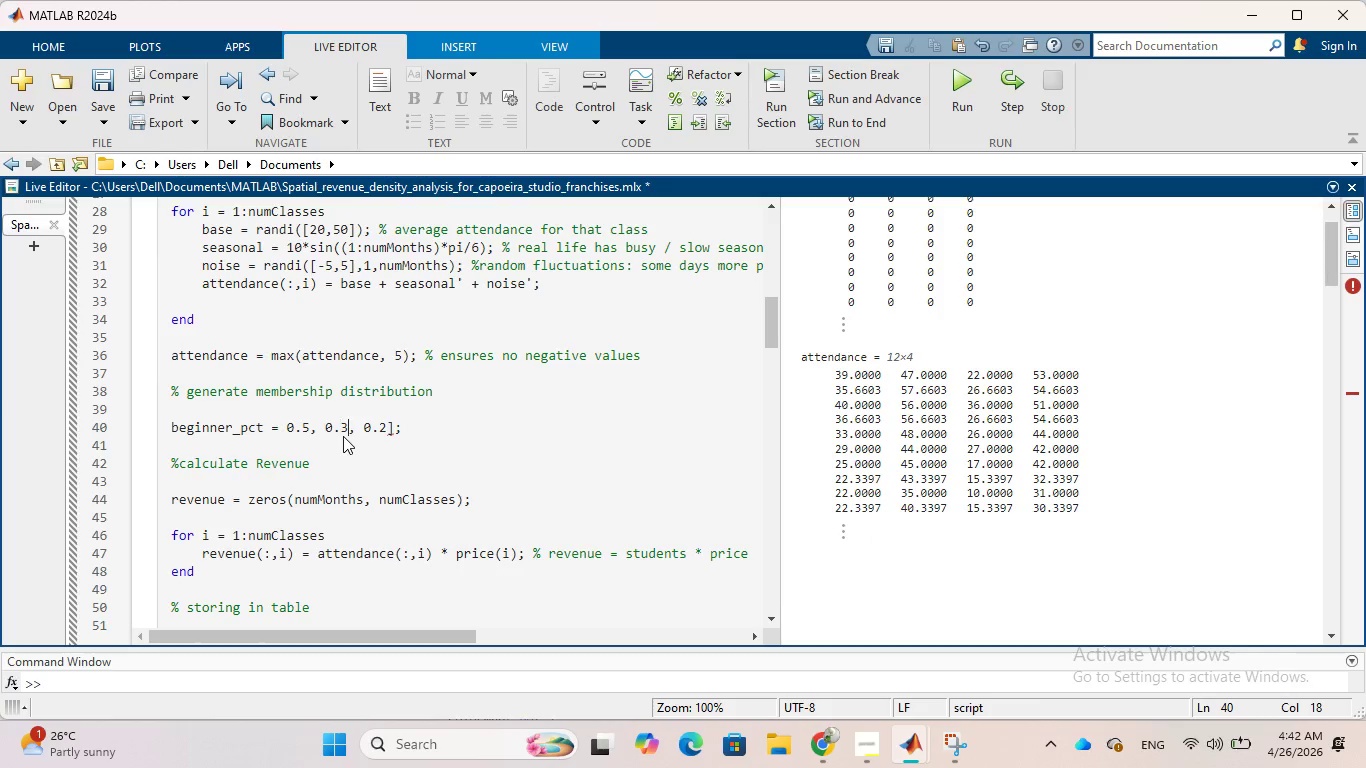 
key(ArrowRight)
 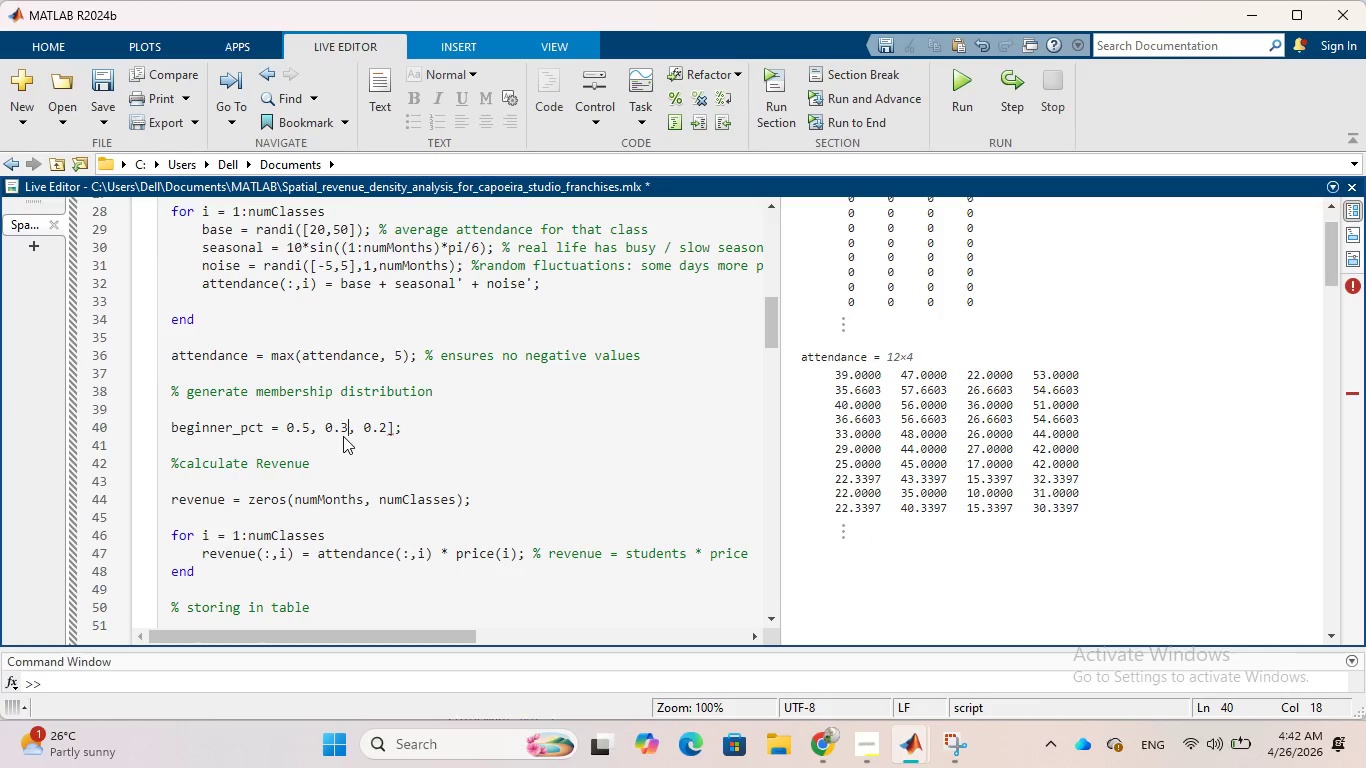 
key(ArrowRight)
 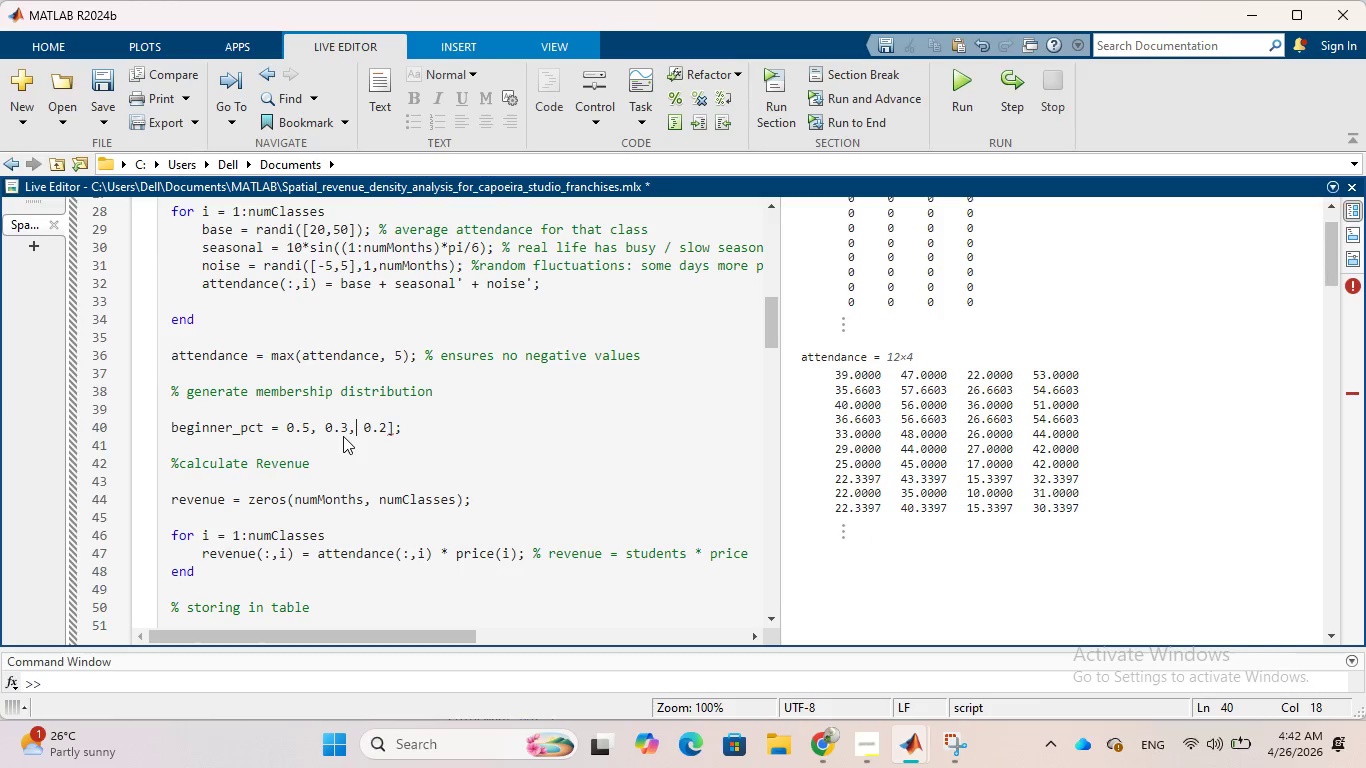 
key(ArrowRight)
 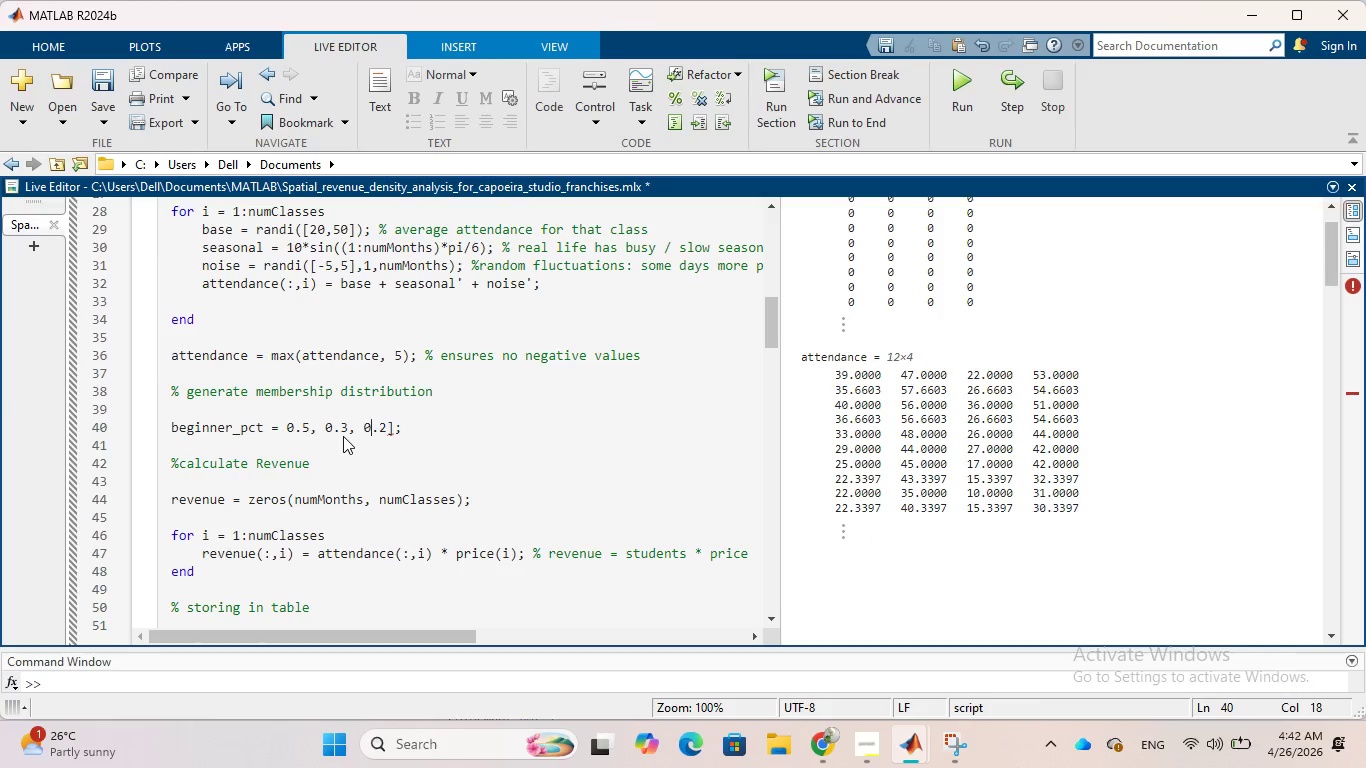 
key(ArrowRight)
 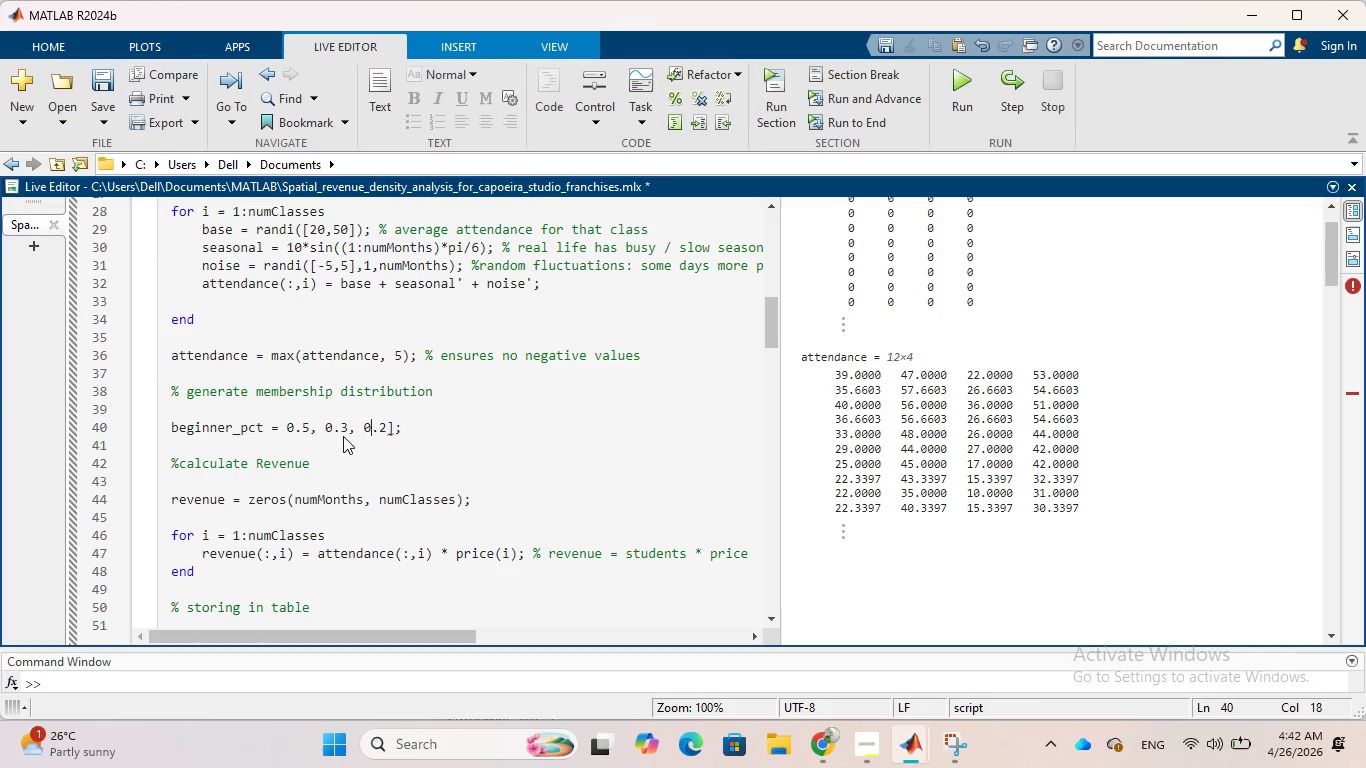 
key(ArrowRight)
 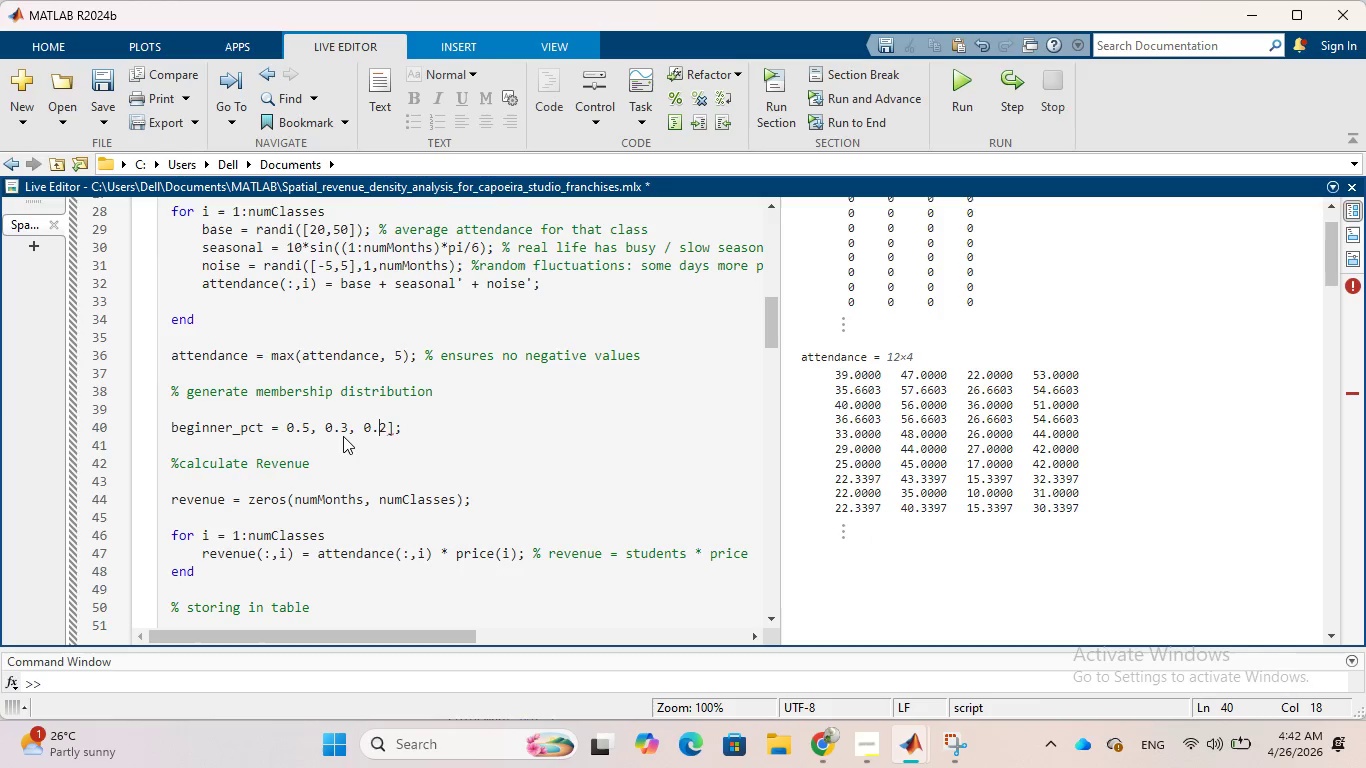 
key(ArrowRight)
 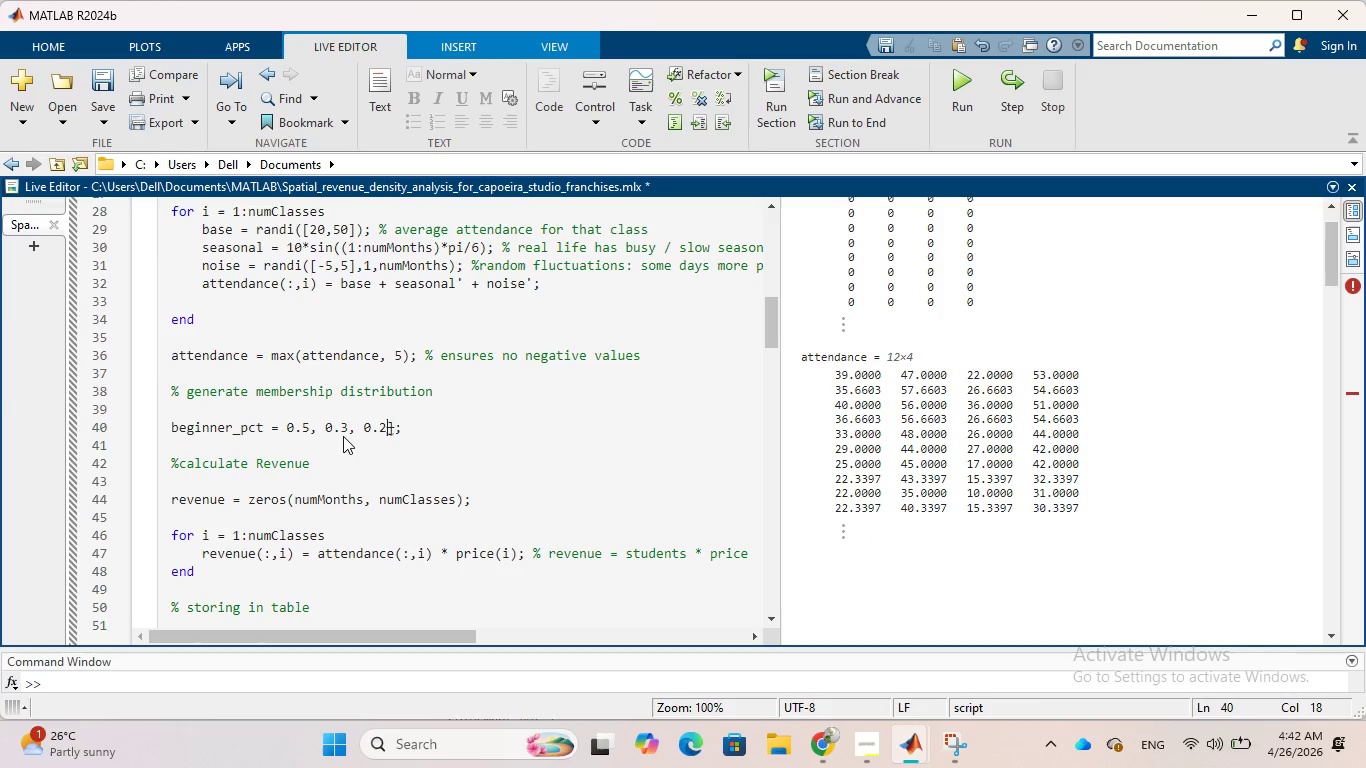 
key(ArrowRight)
 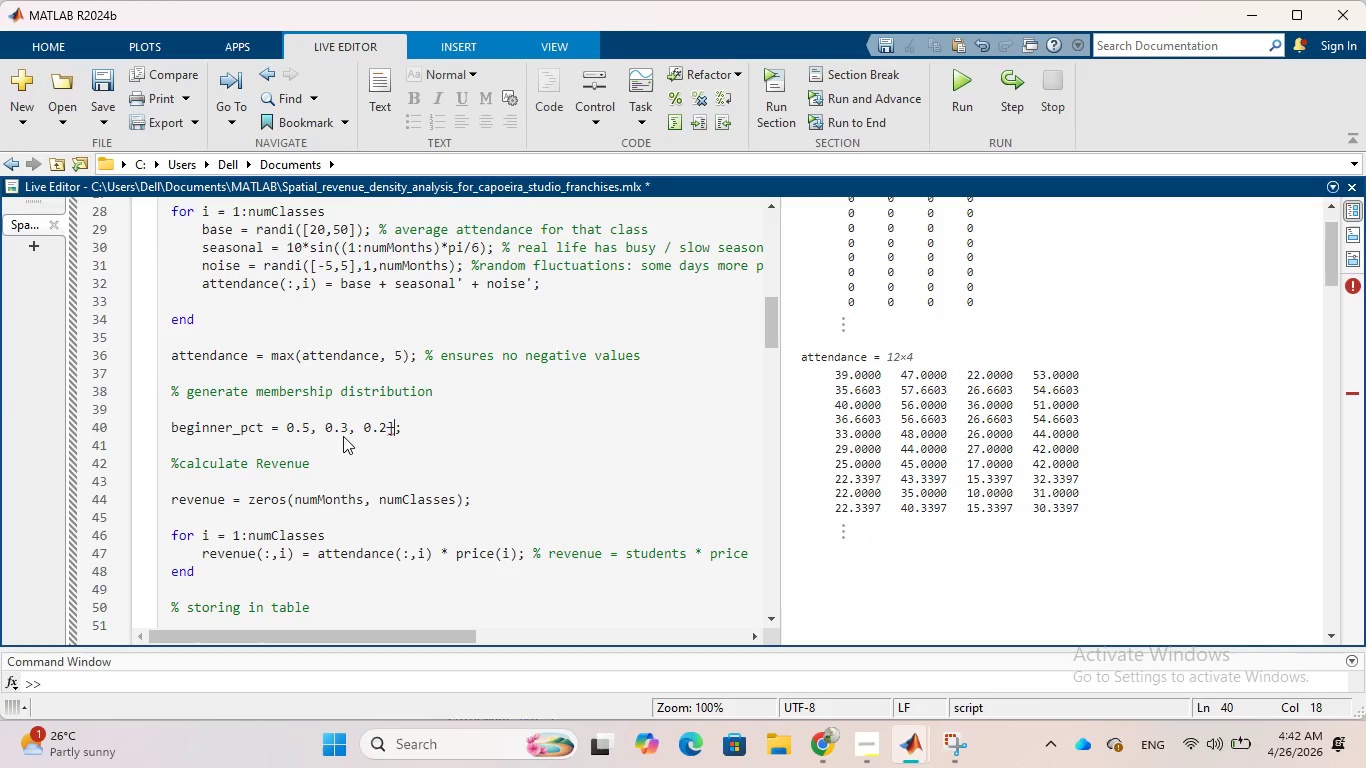 
key(ArrowRight)
 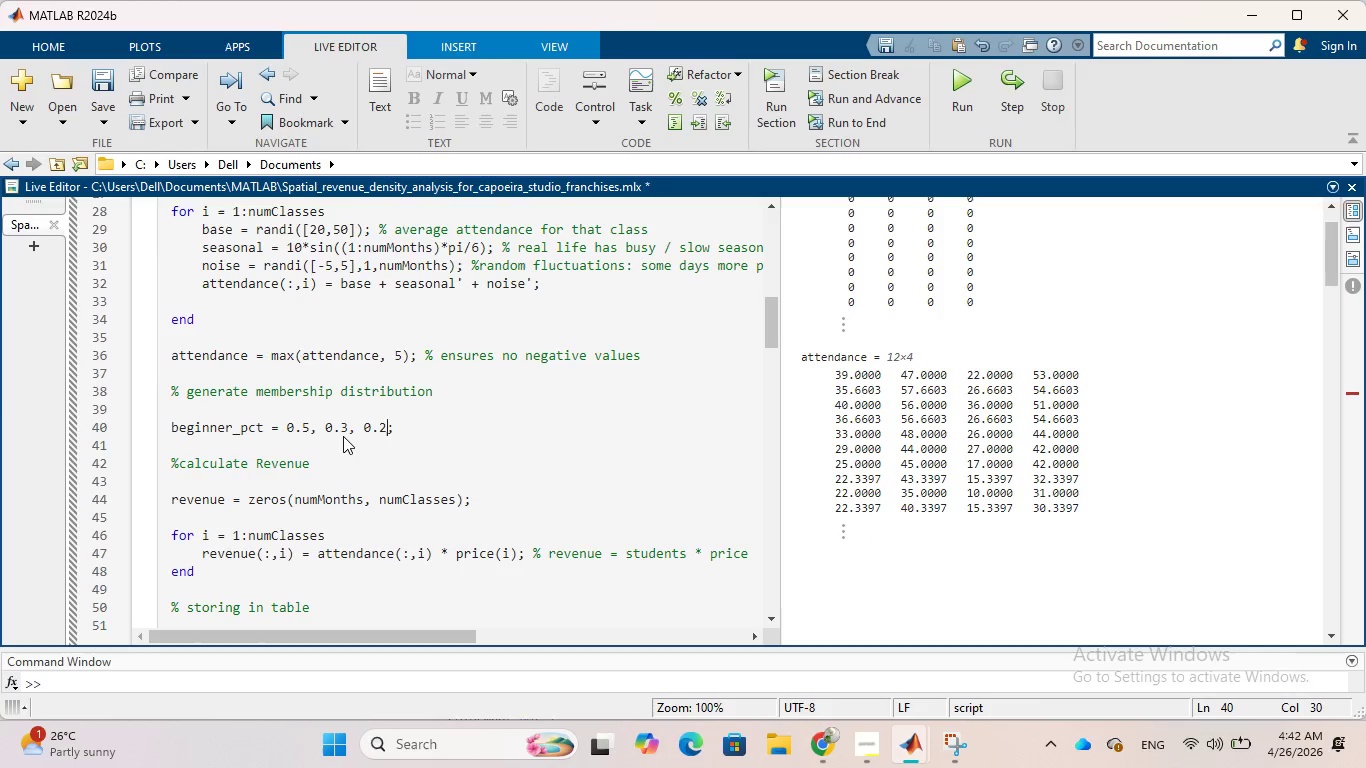 
key(Backspace)
 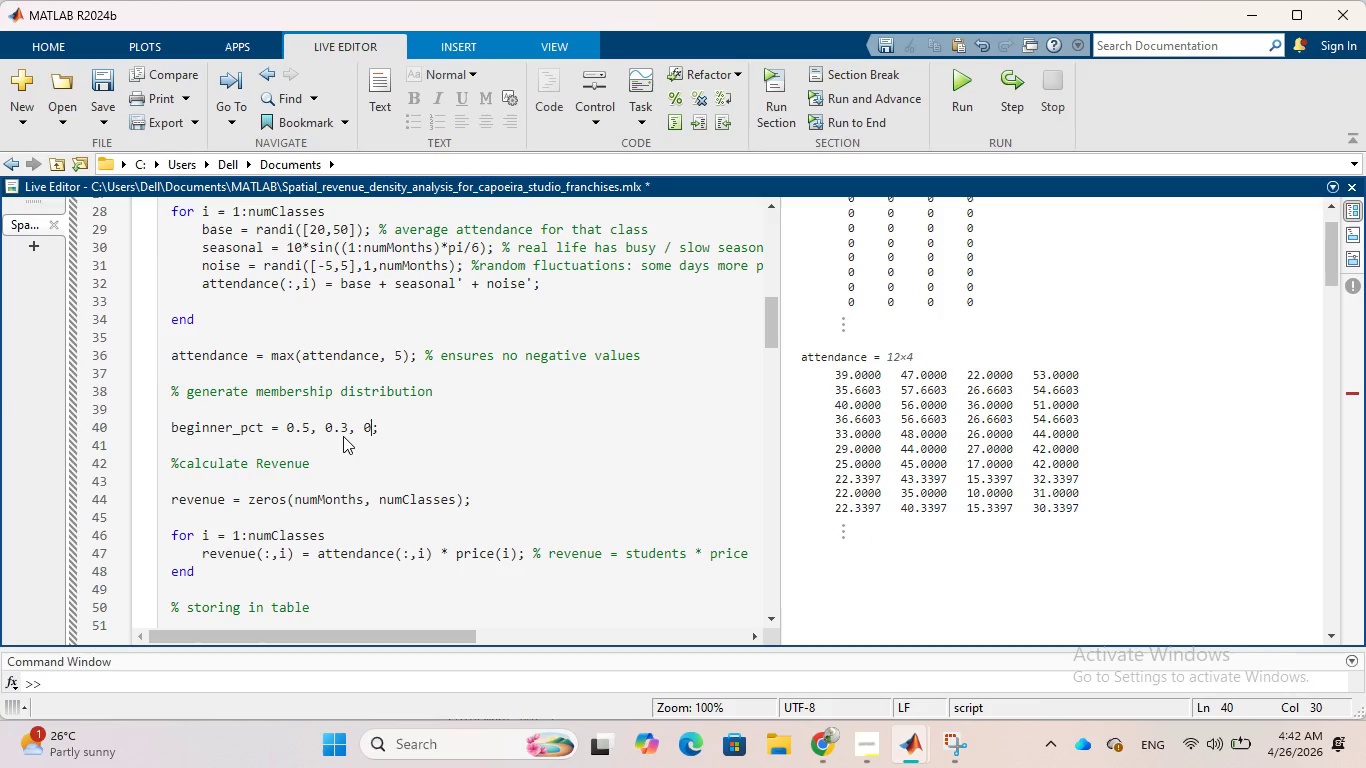 
key(Backspace)
 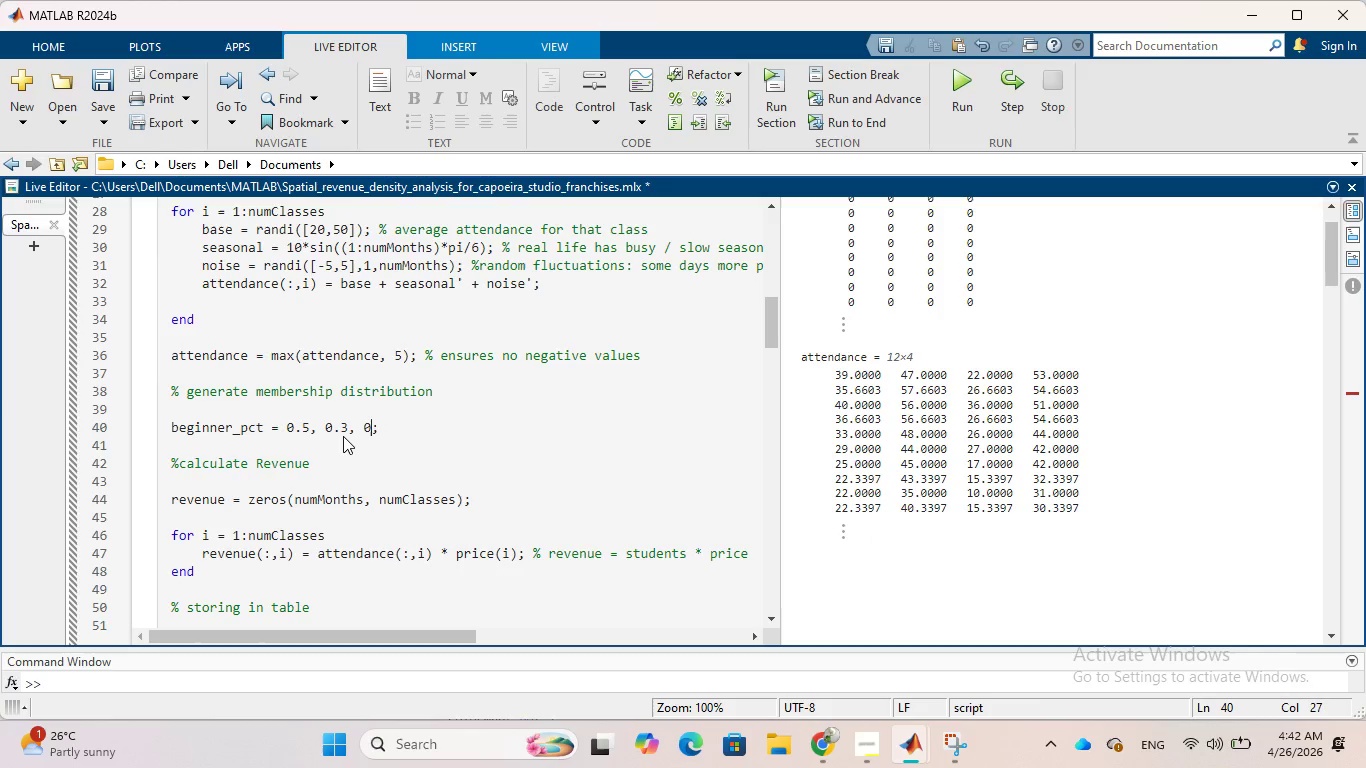 
key(Backspace)
 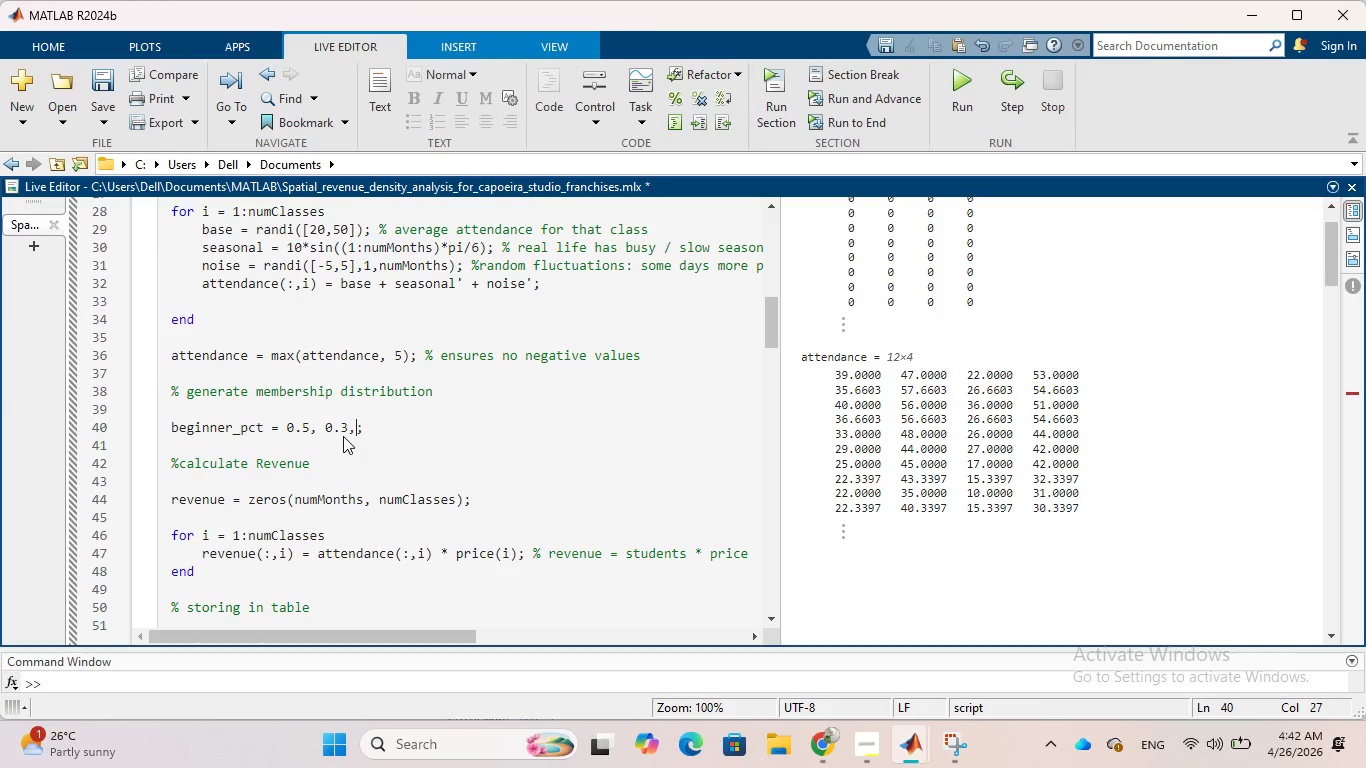 
key(Backspace)
 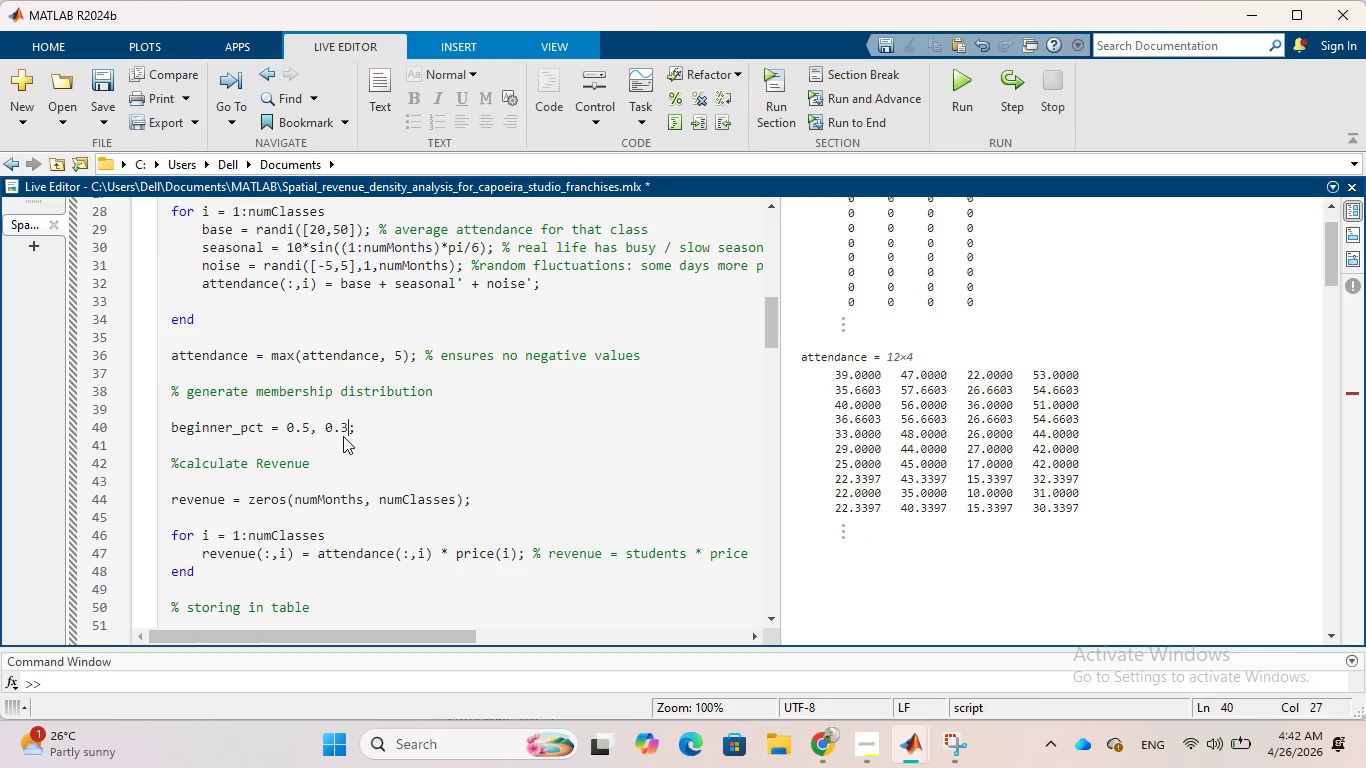 
key(Backspace)
 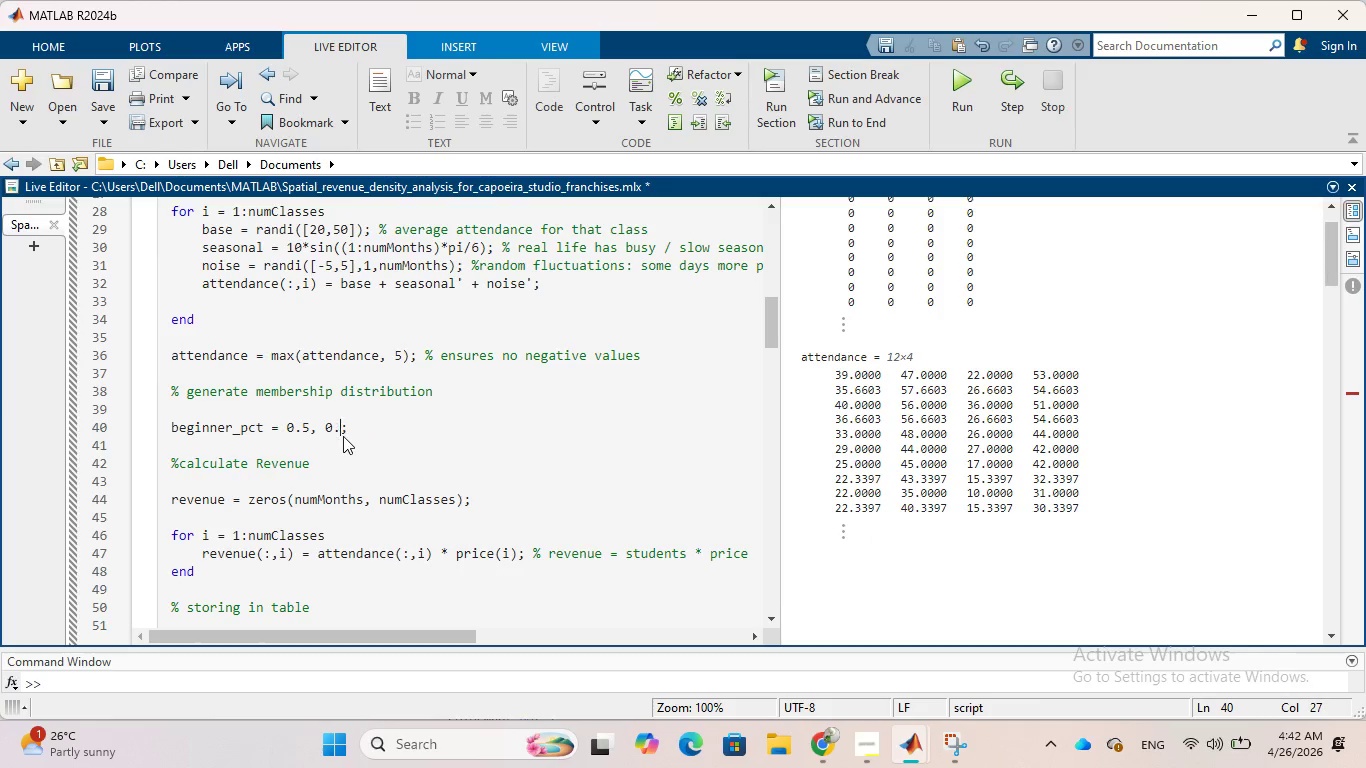 
key(Backspace)
 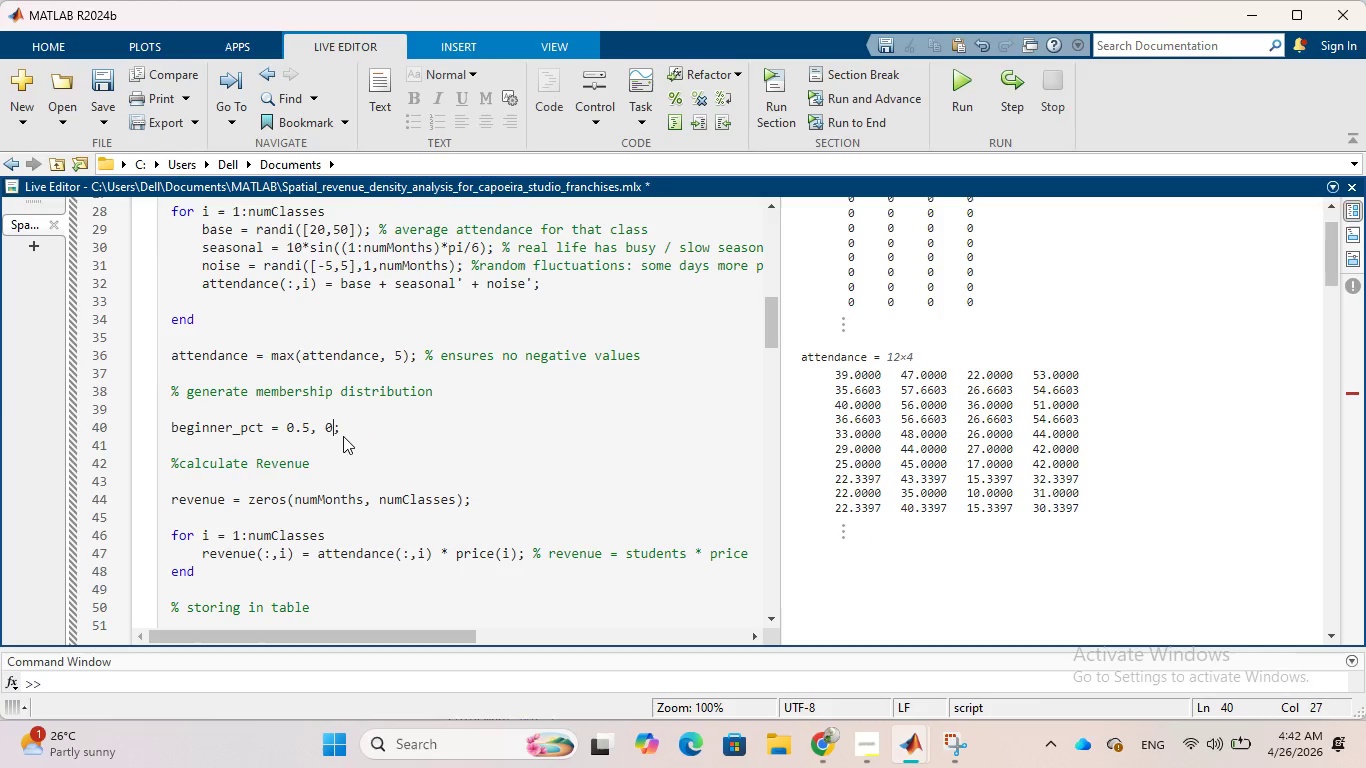 
key(Backspace)
 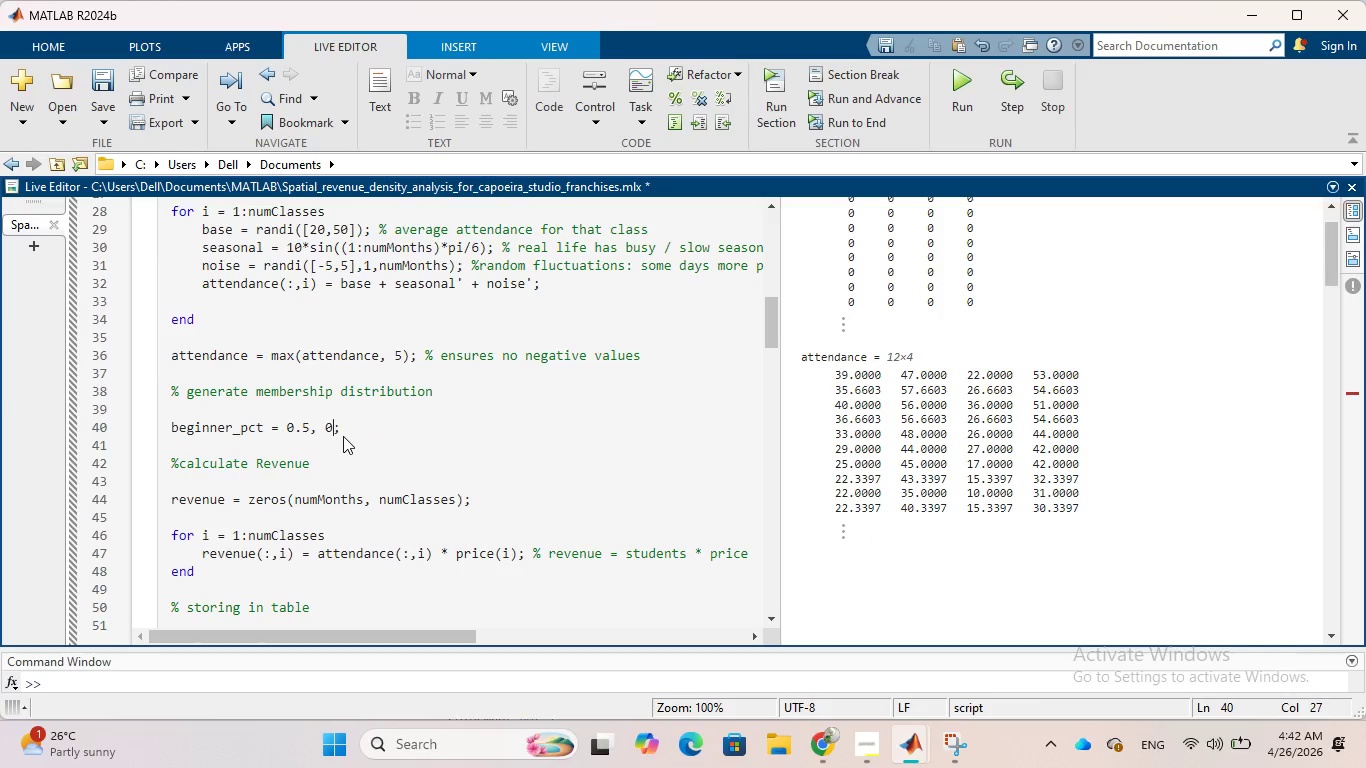 
key(Backspace)
 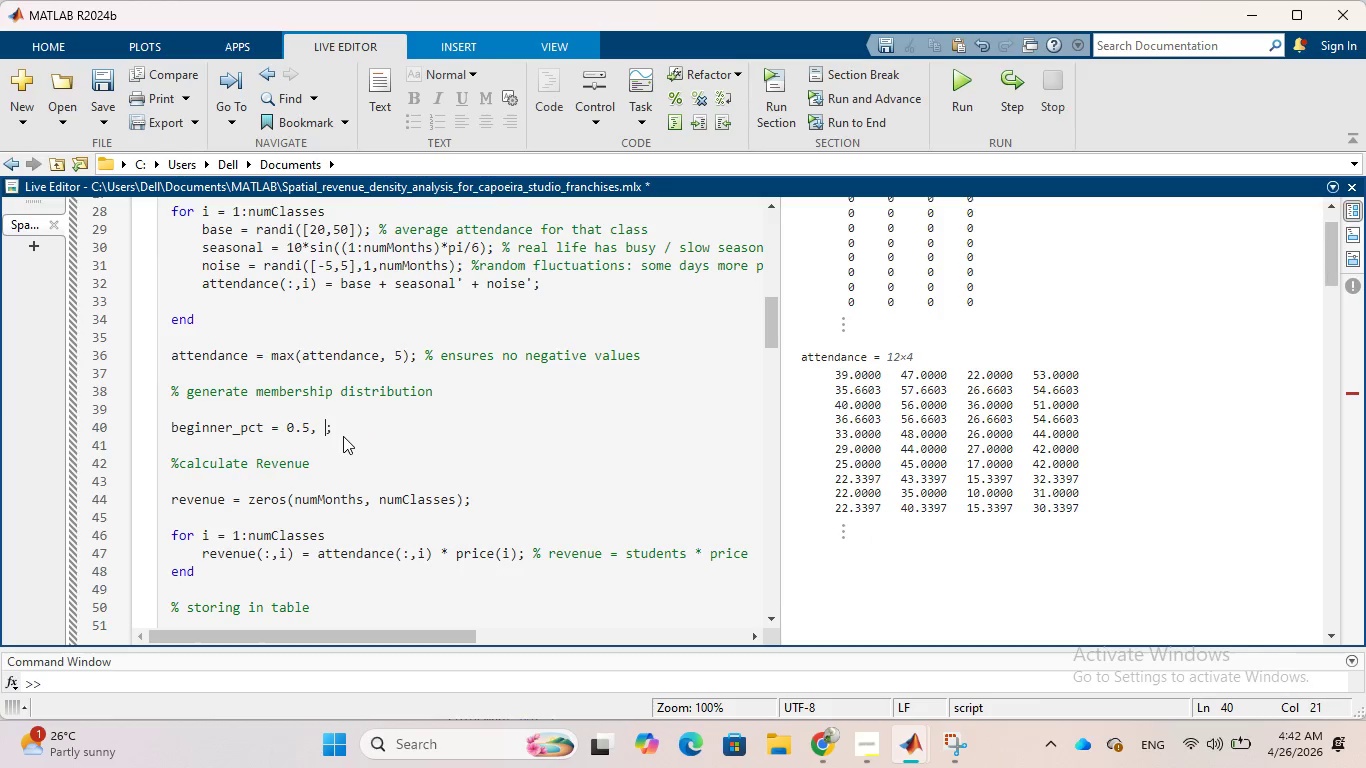 
key(Backspace)
 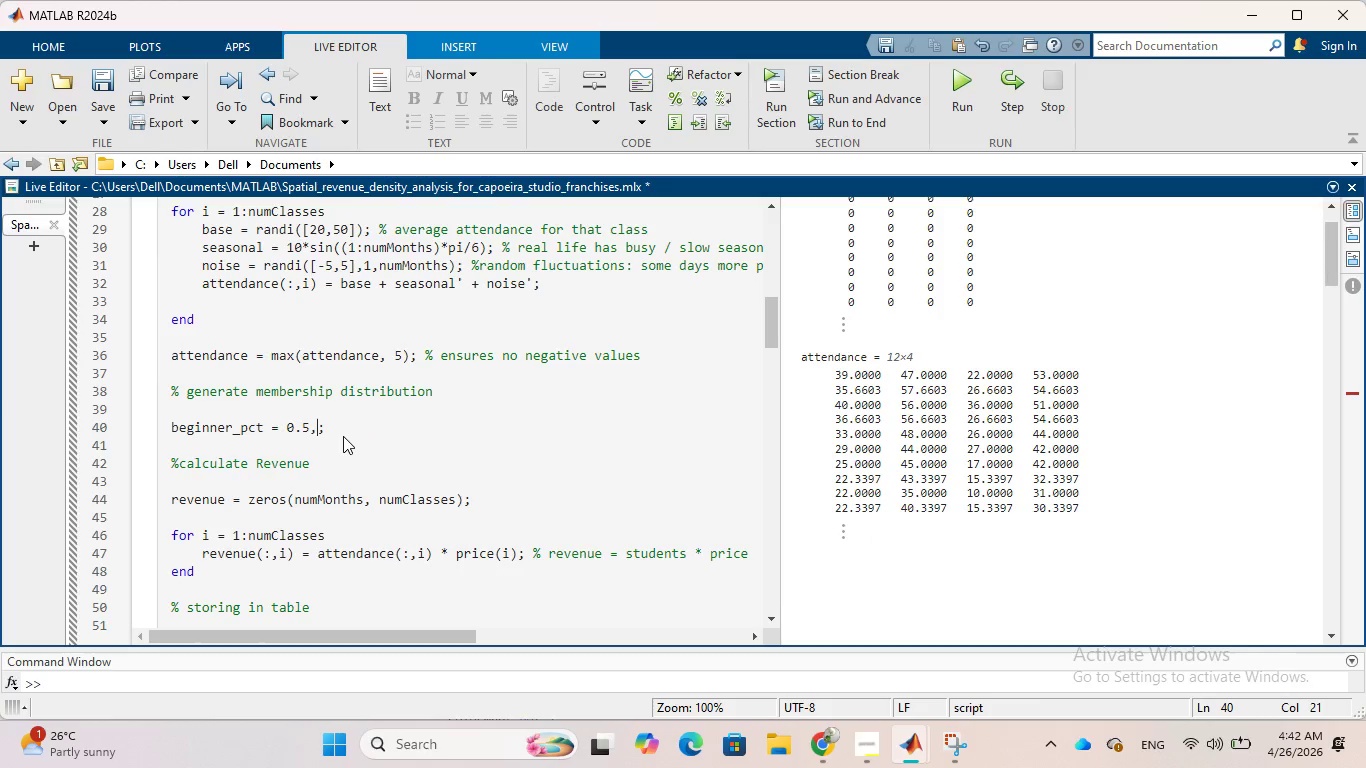 
key(Backspace)
 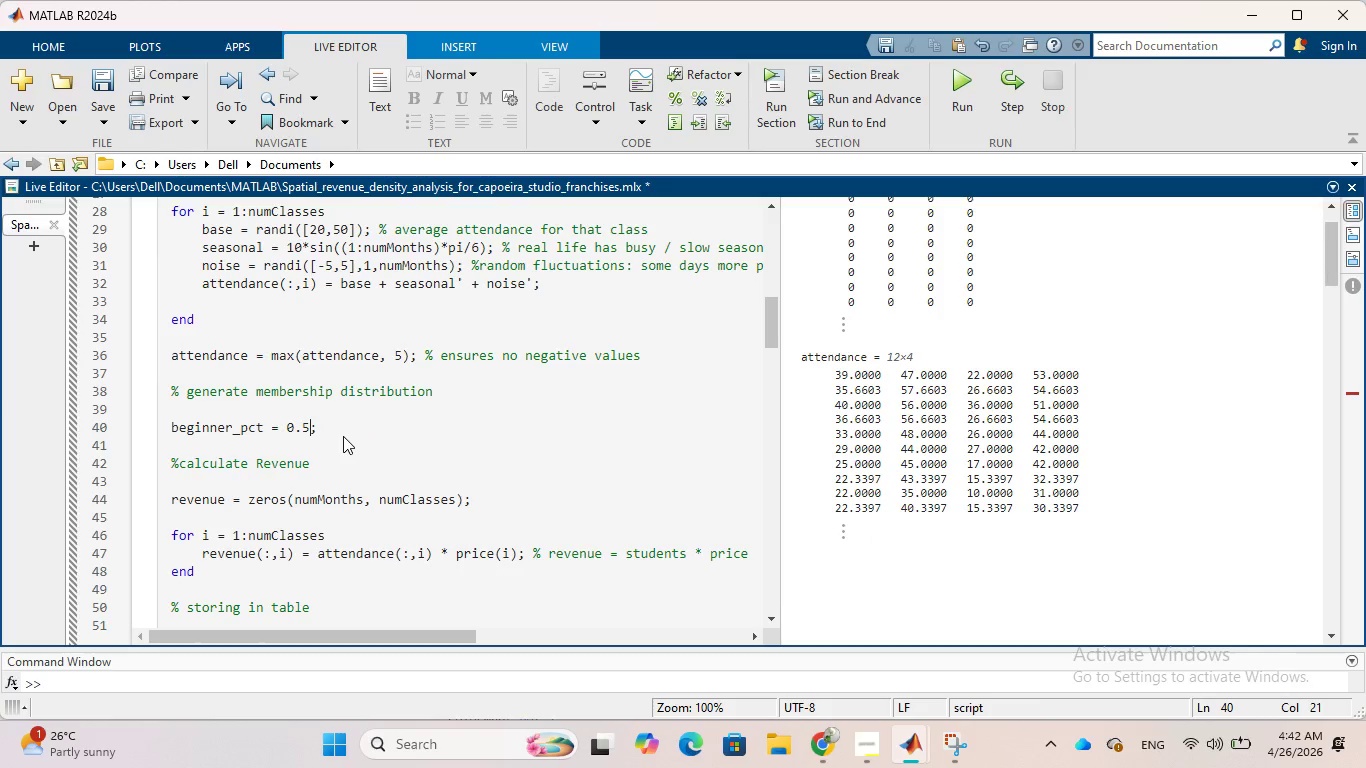 
key(Backspace)
 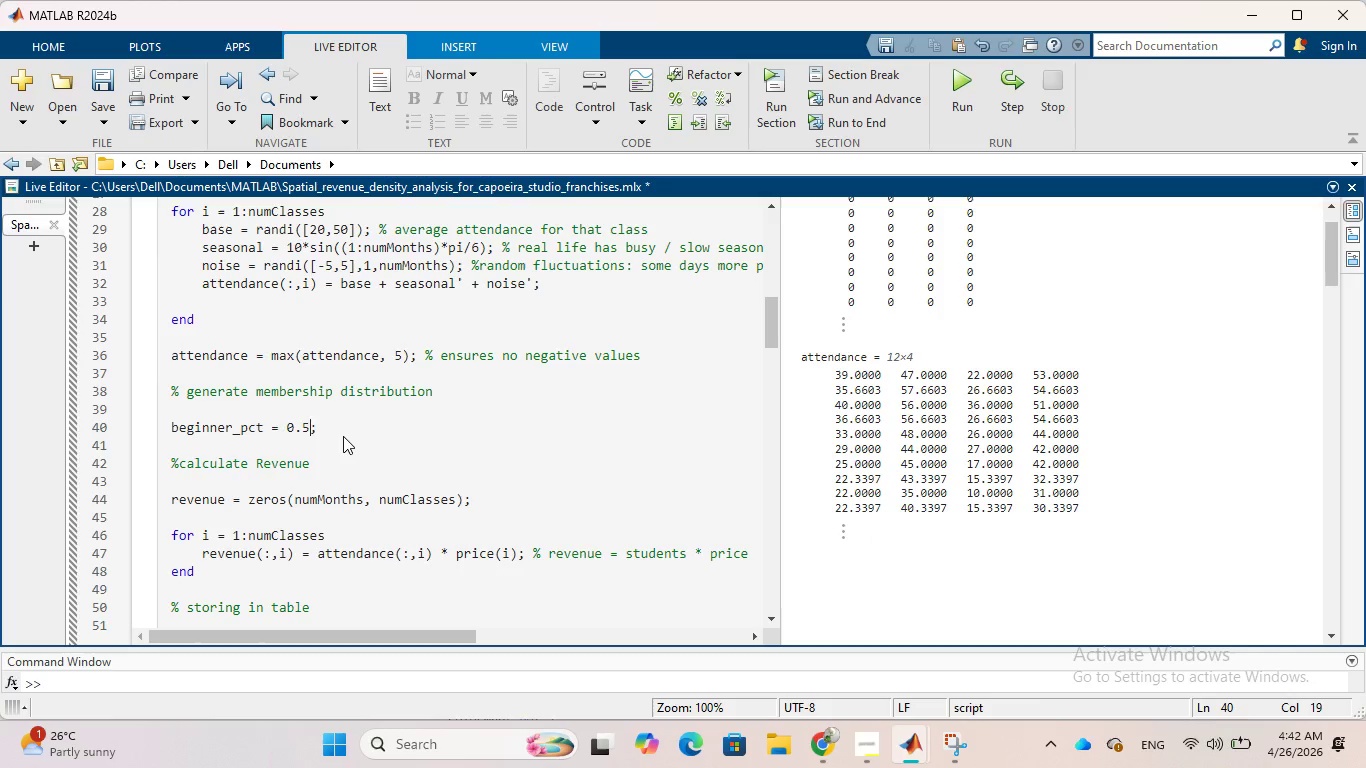 
key(ArrowRight)
 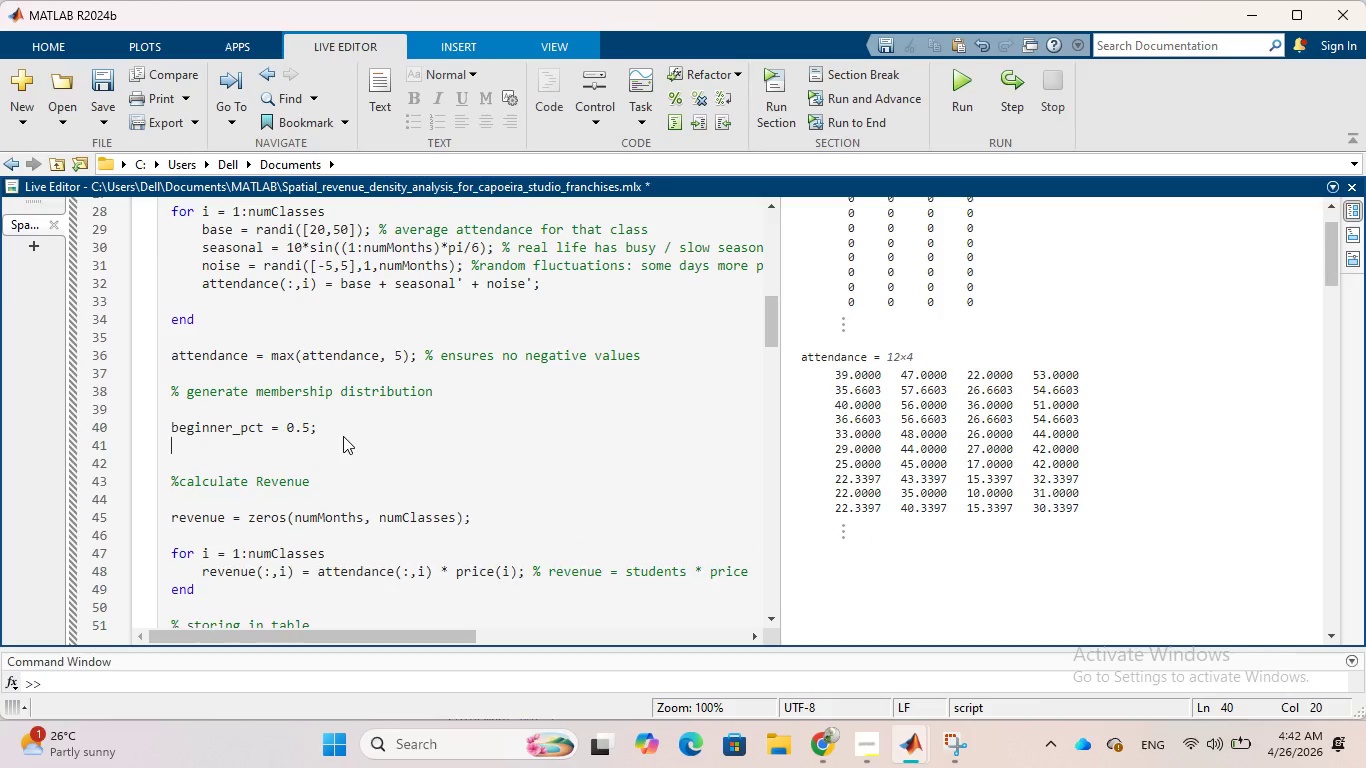 
key(Enter)
 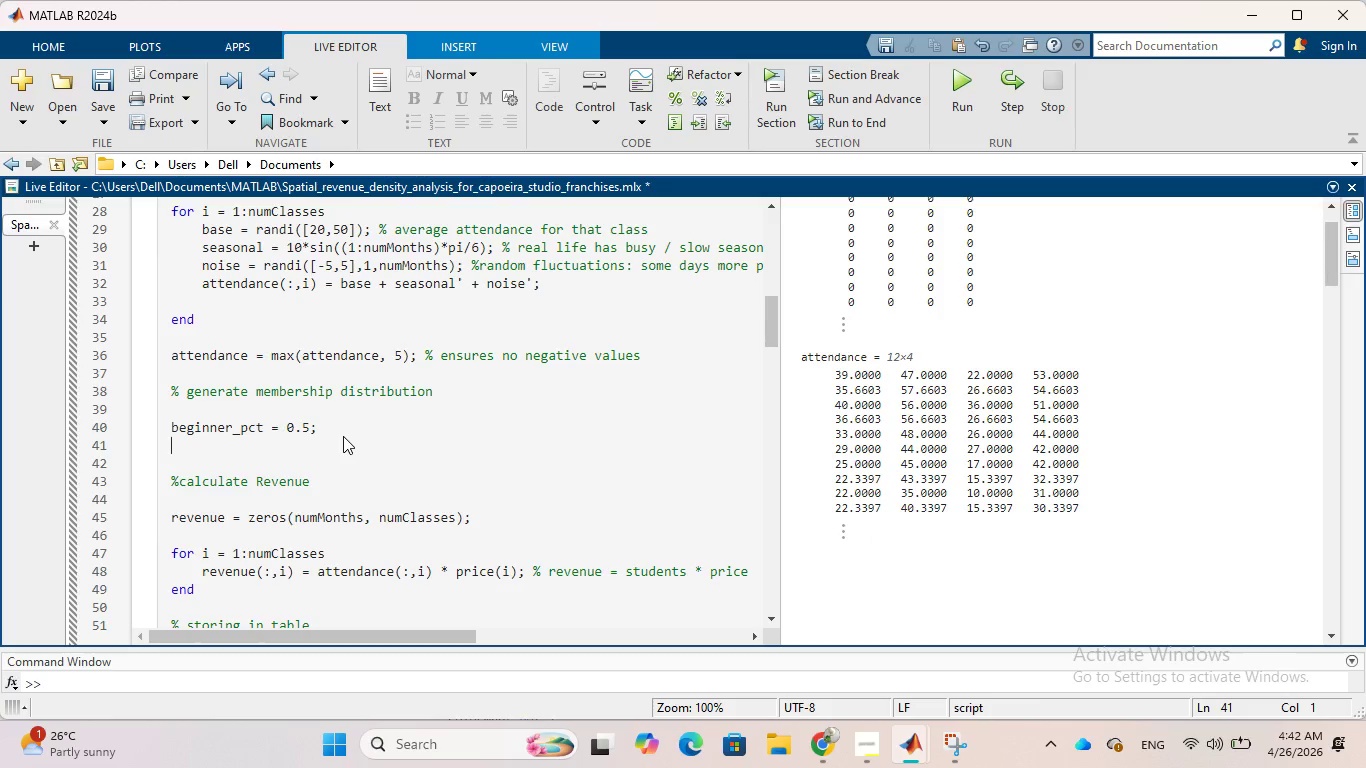 
type(intermediate_pct = 0.3;)
 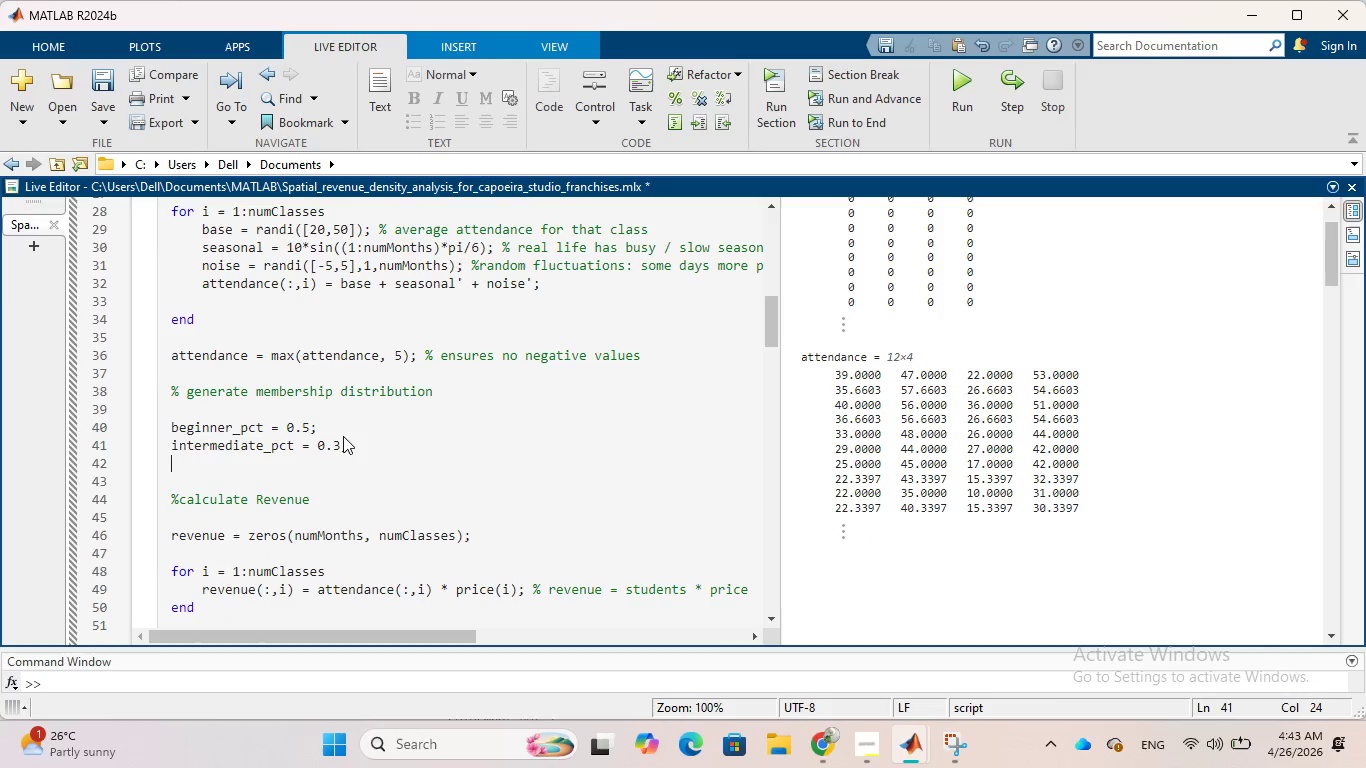 
key(Enter)
 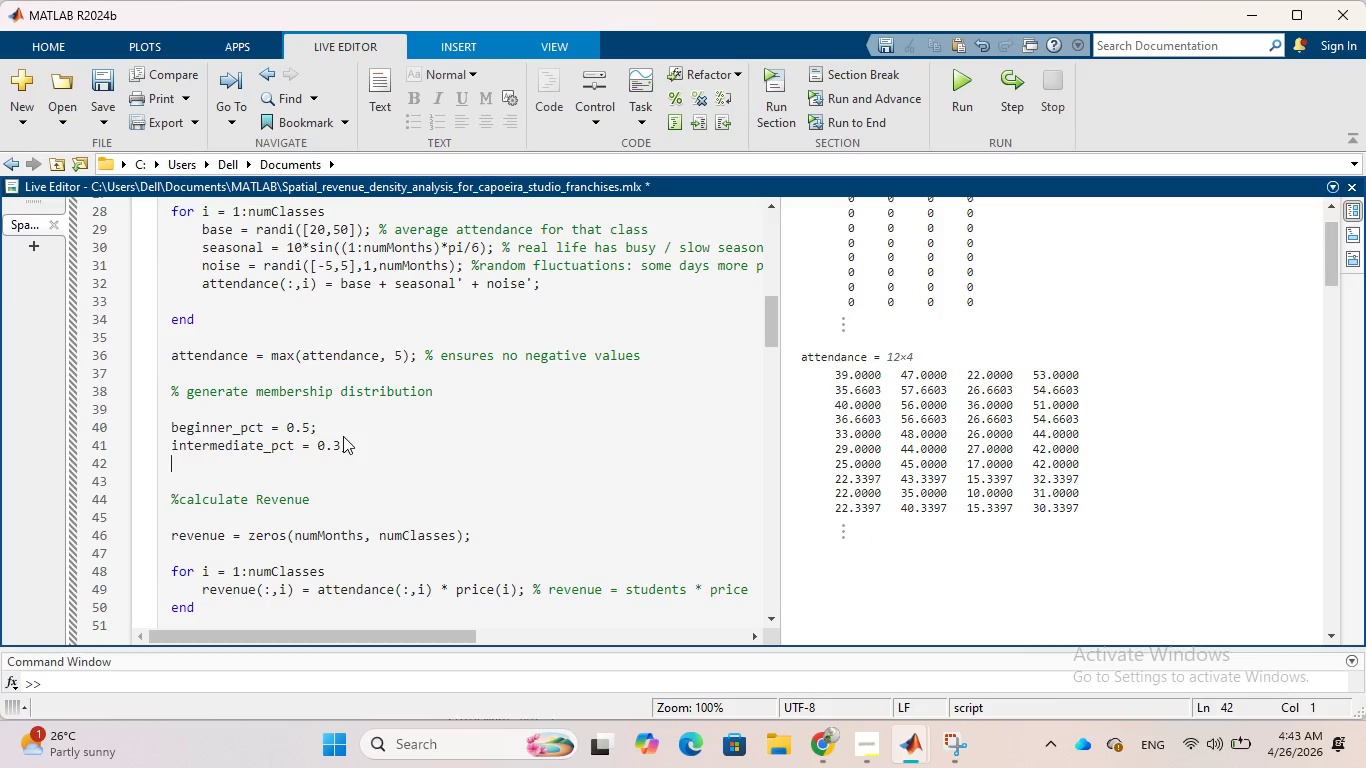 
type(advanced_pct = )
 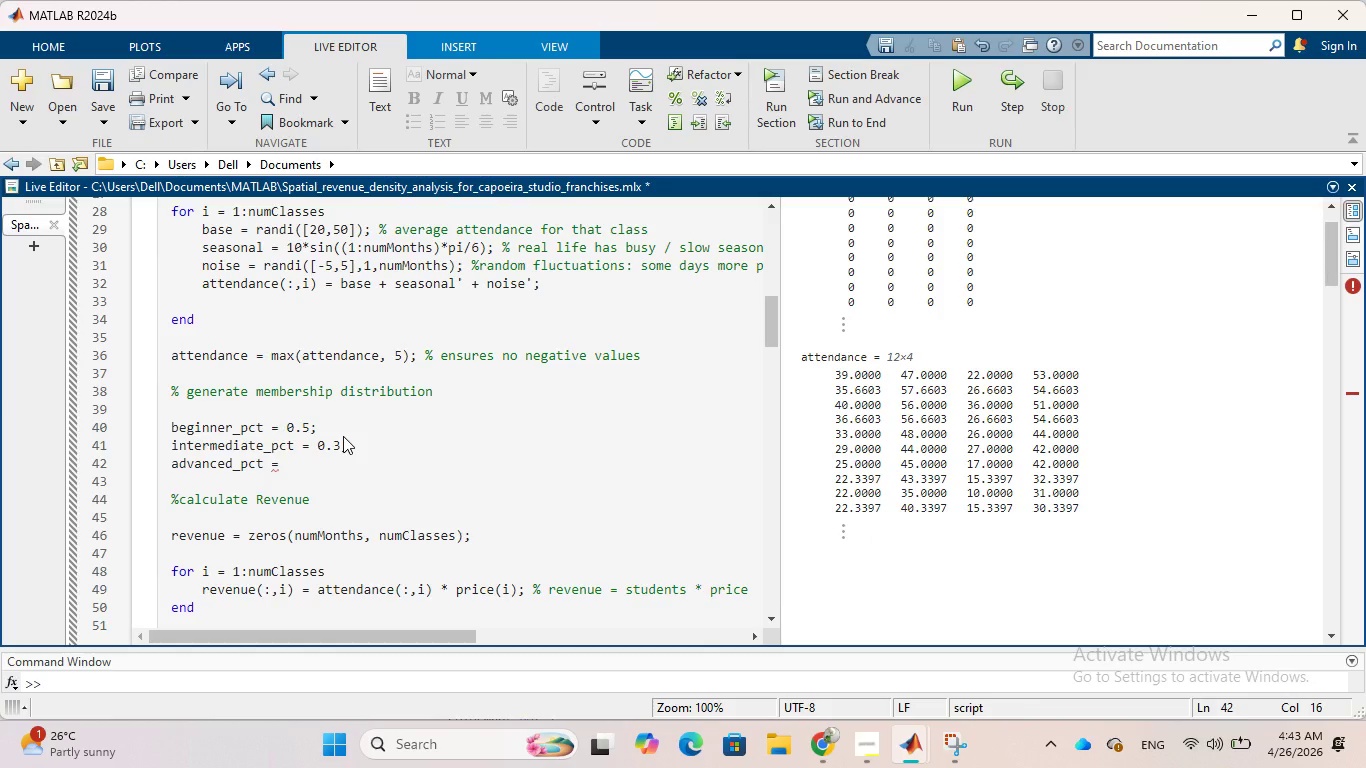 
wait(5.09)
 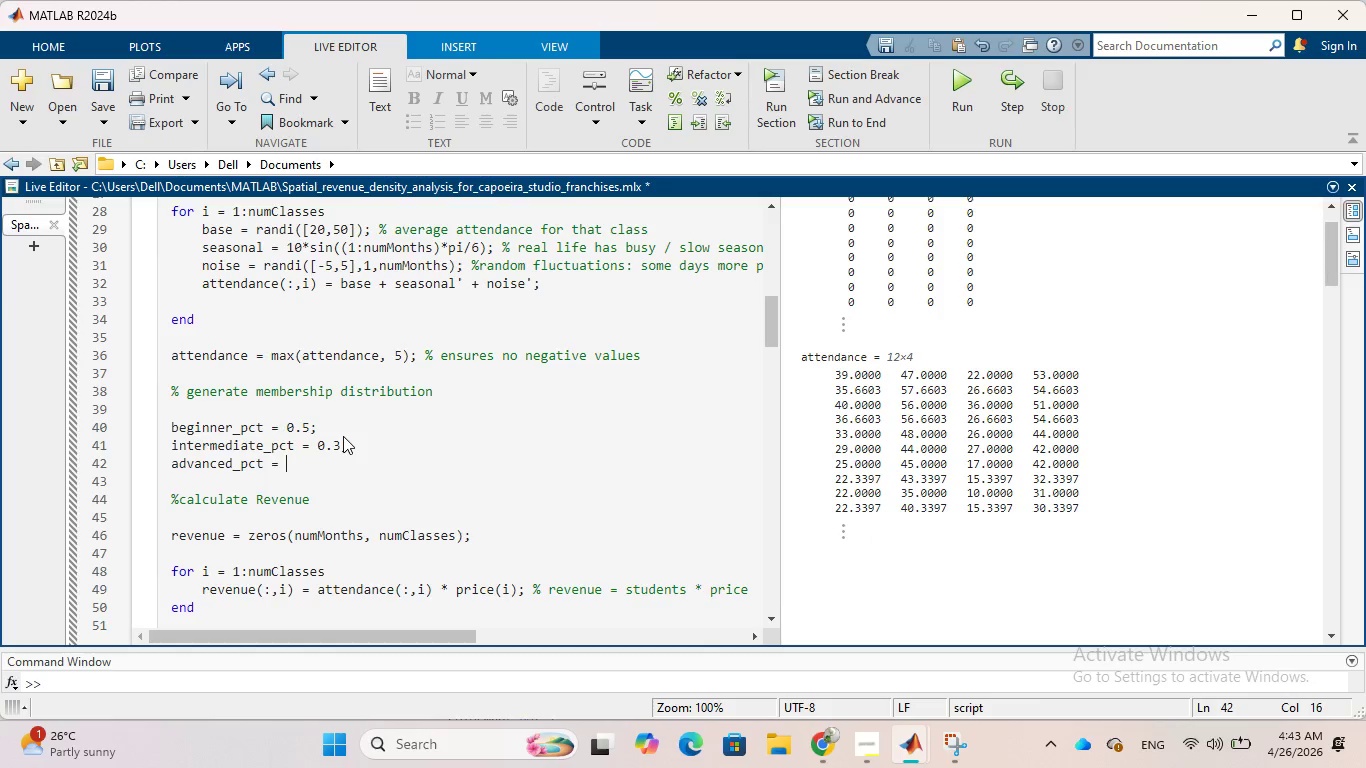 
key(0)
 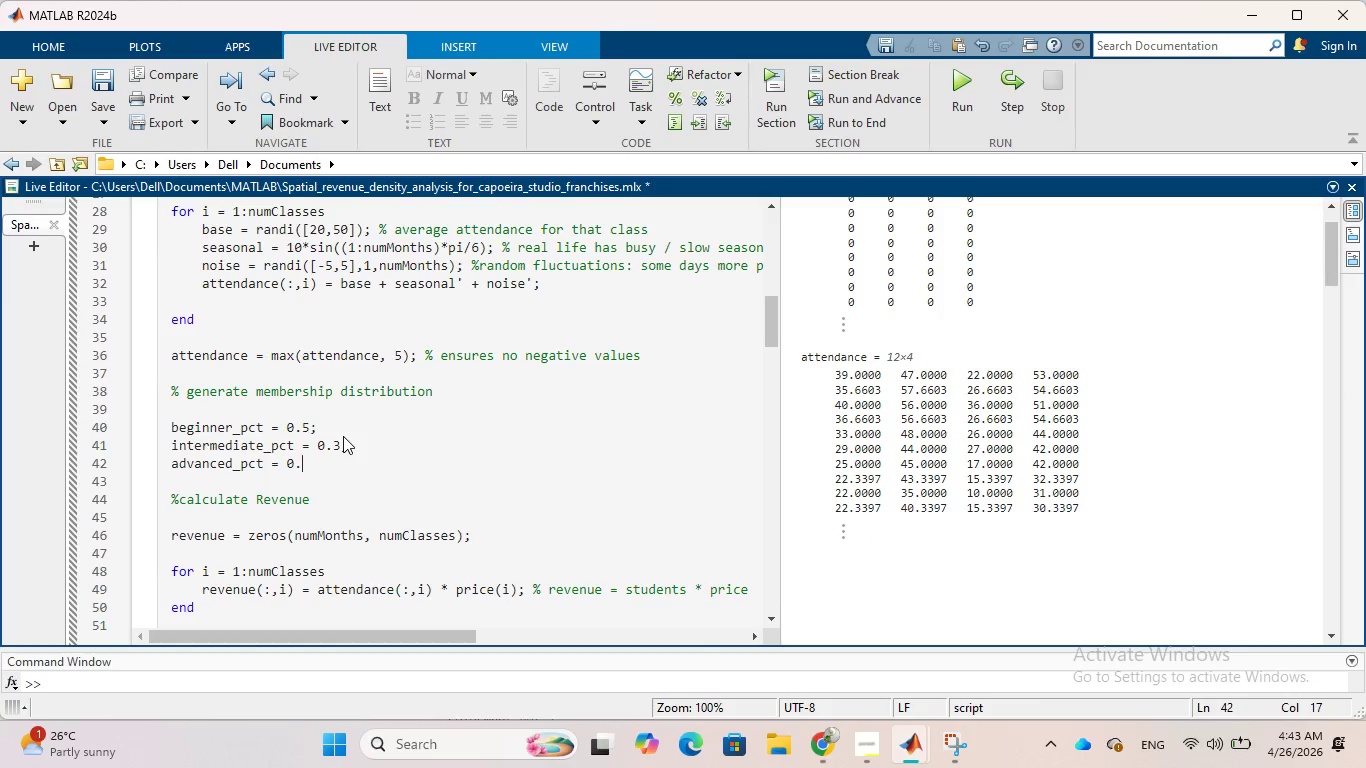 
key(Period)
 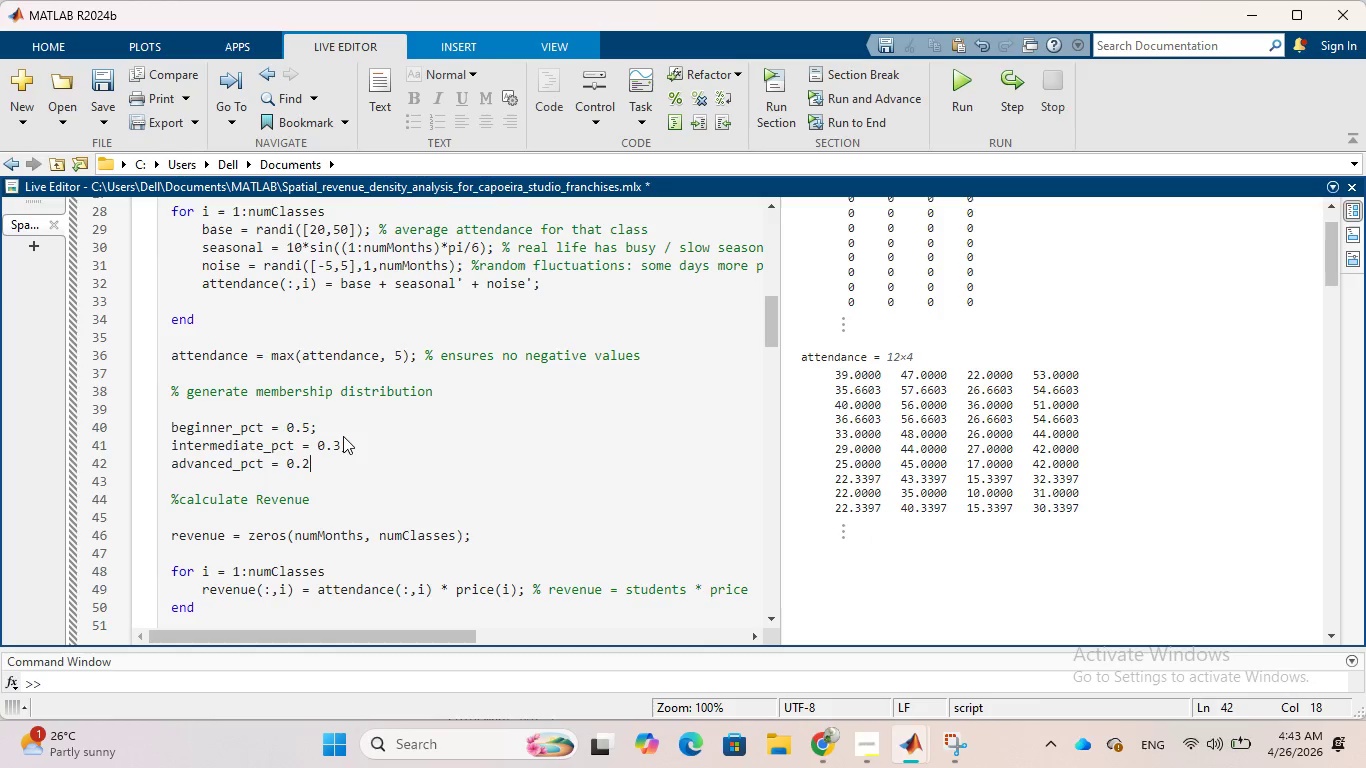 
key(2)
 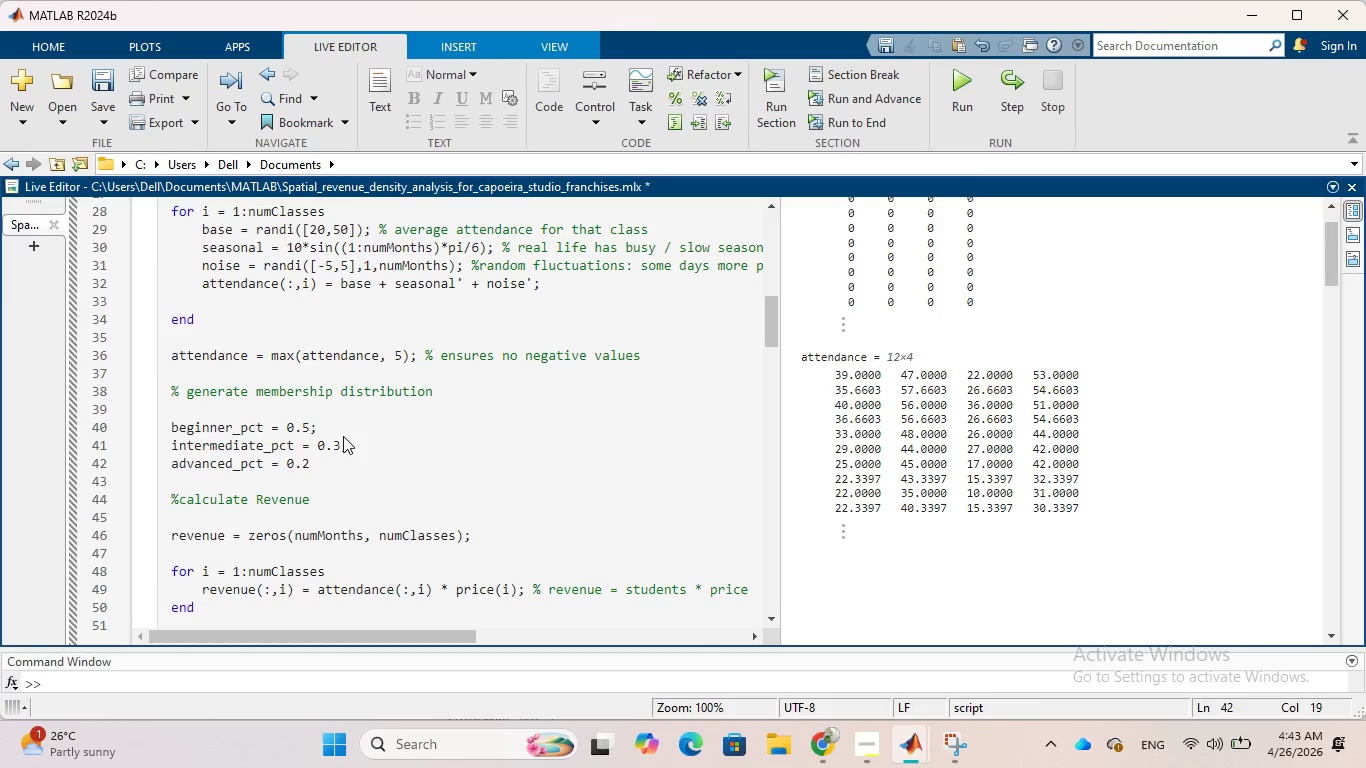 
key(Semicolon)
 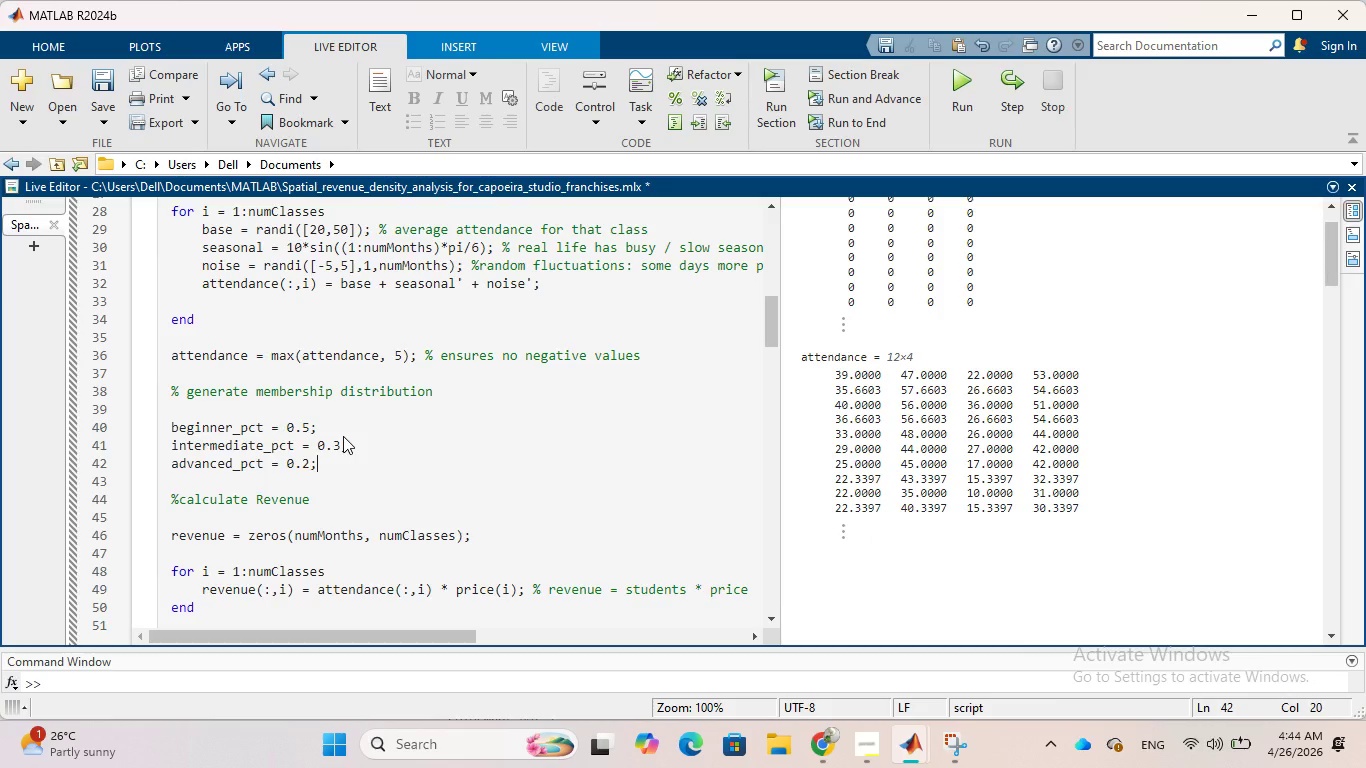 
wait(79.86)
 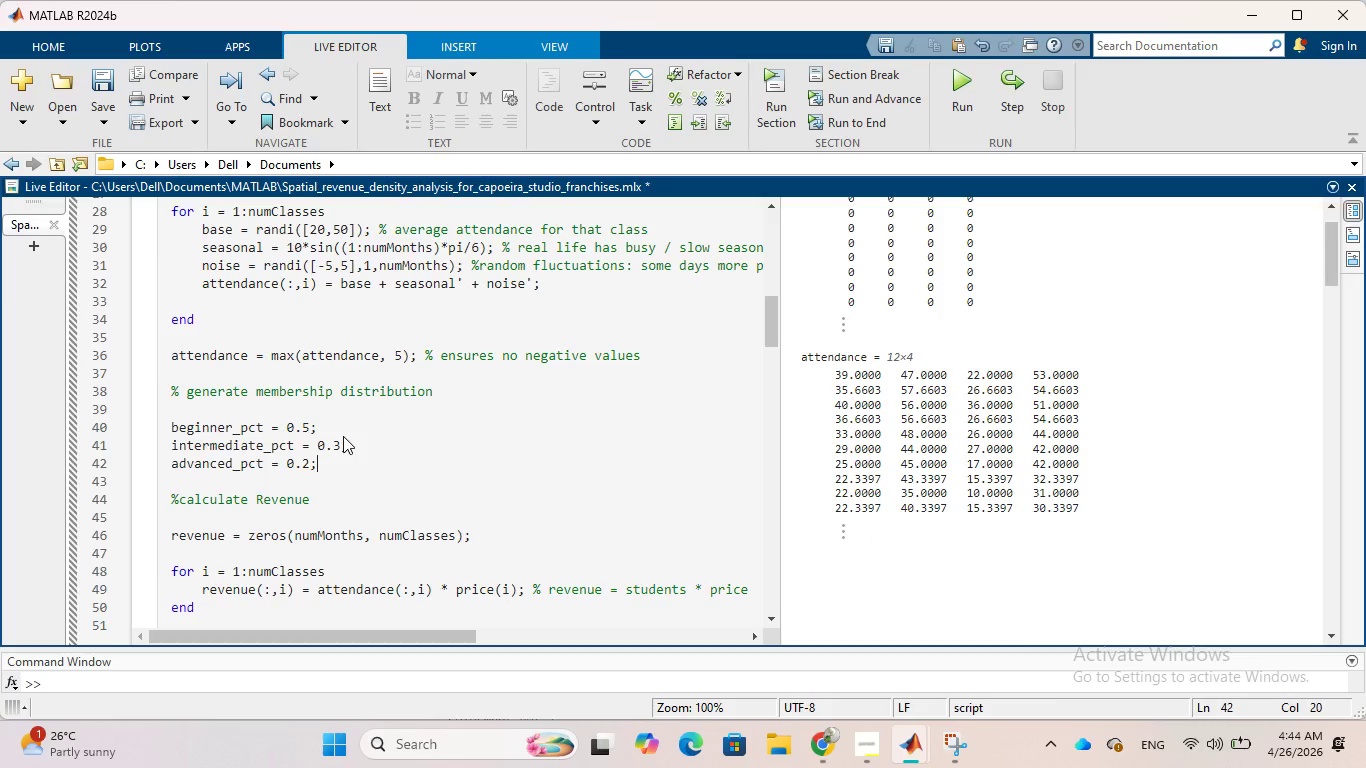 
key(ArrowDown)
 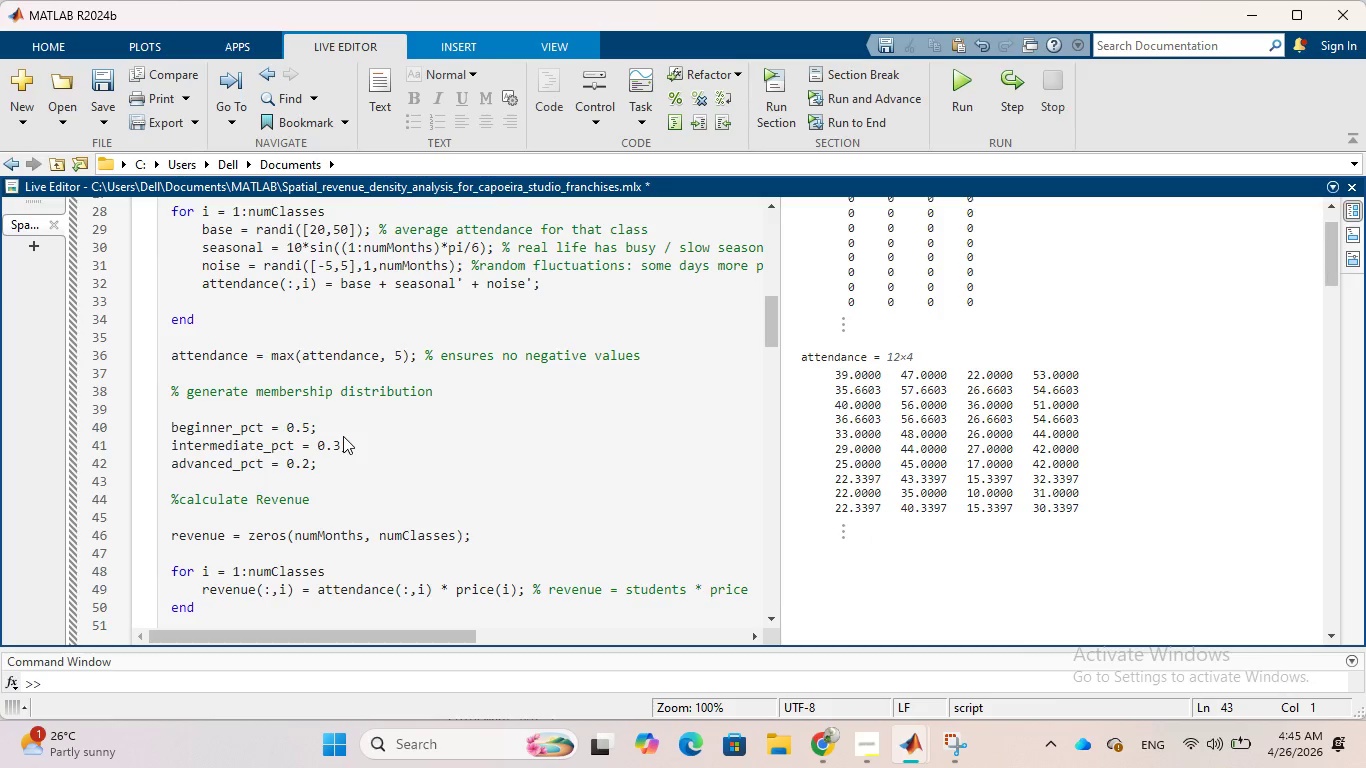 
wait(10.62)
 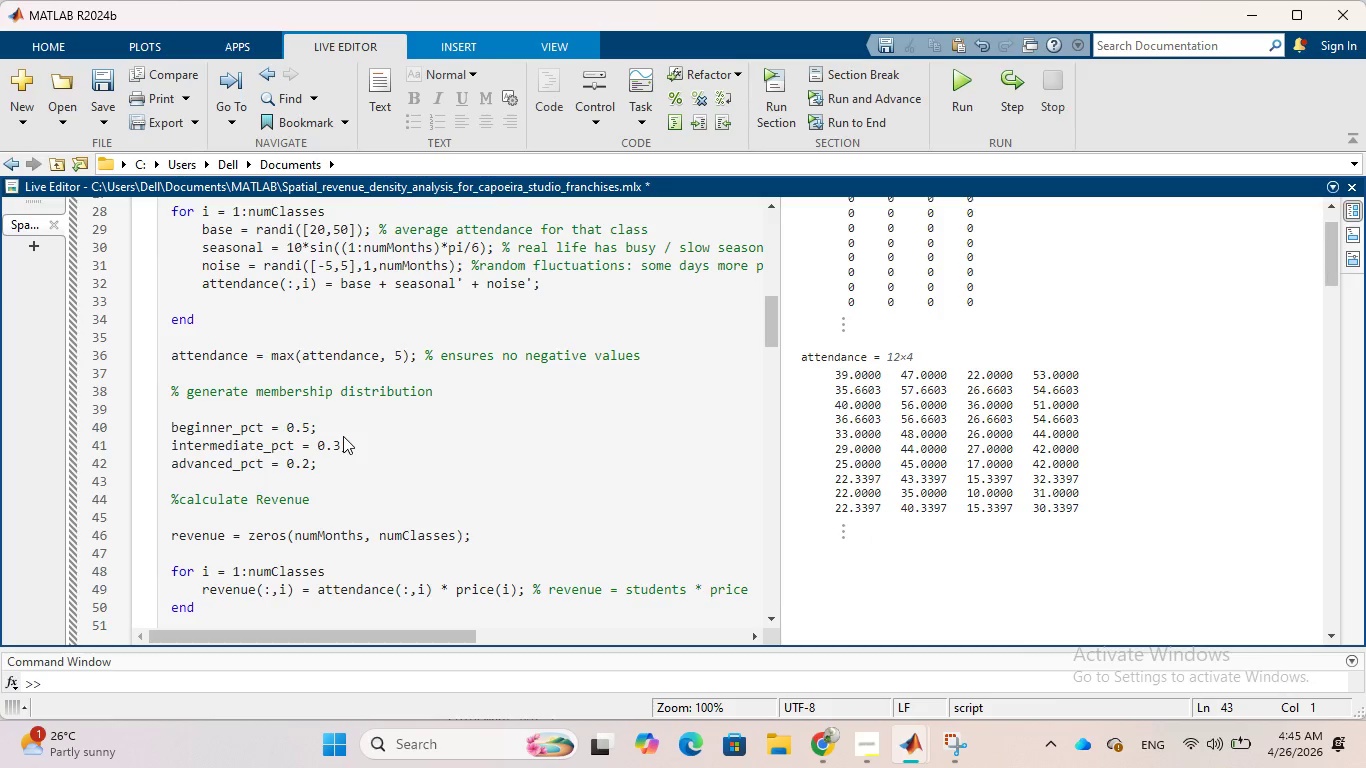 
key(Enter)
 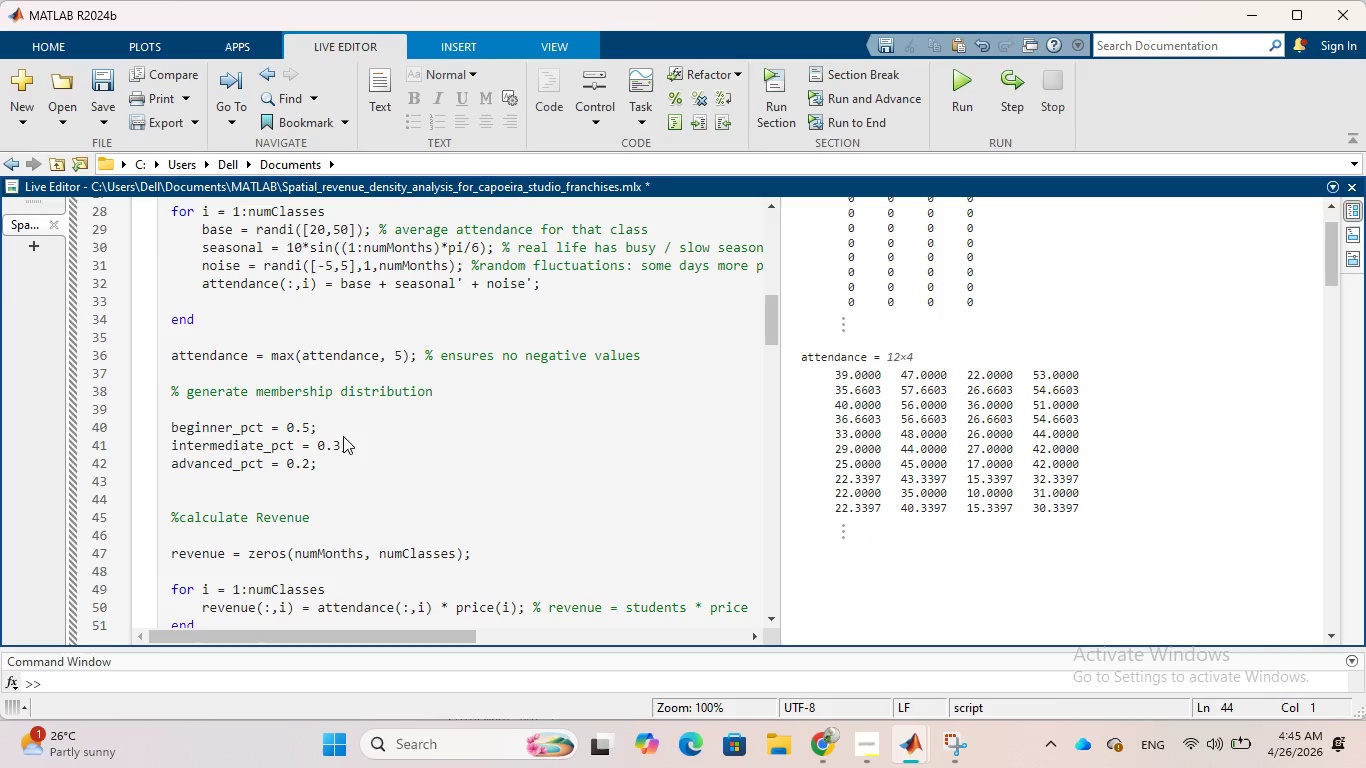 
wait(16.5)
 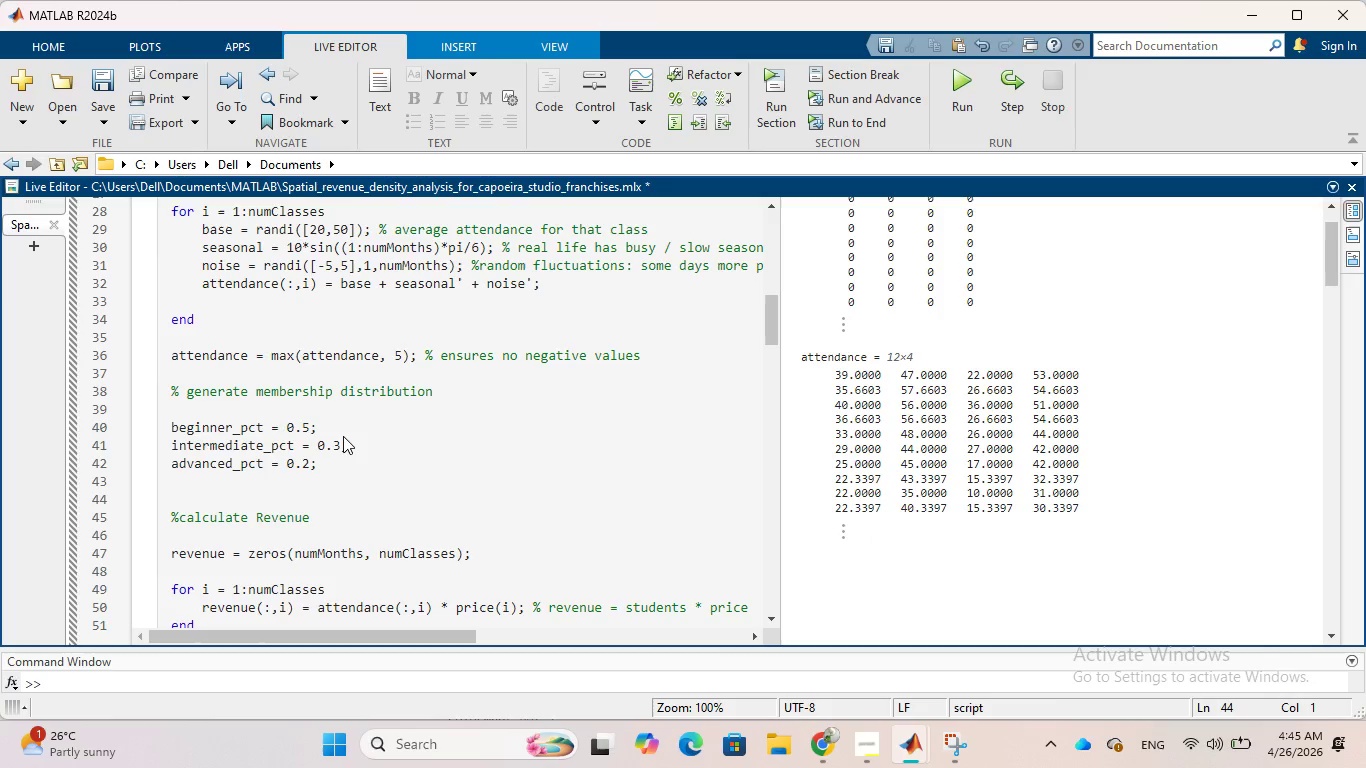 
key(ArrowDown)
 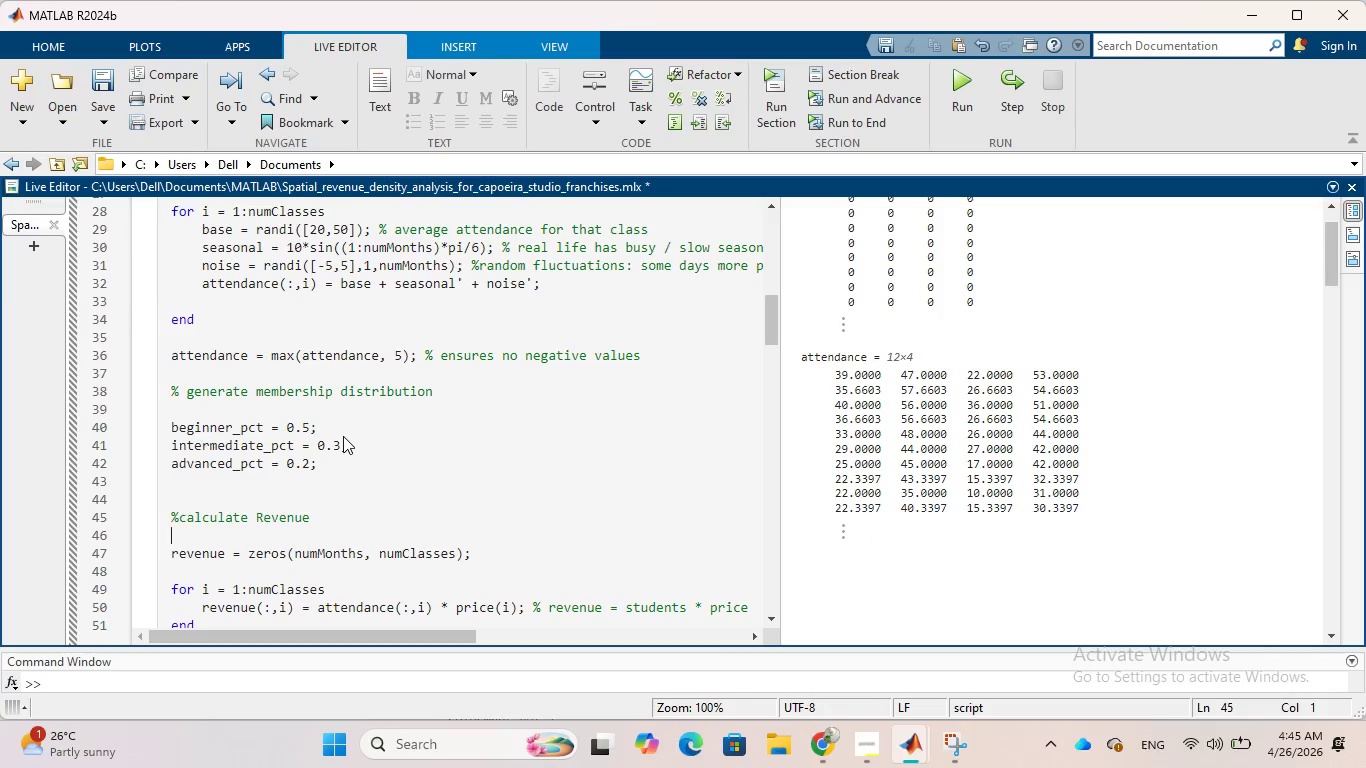 
key(ArrowDown)
 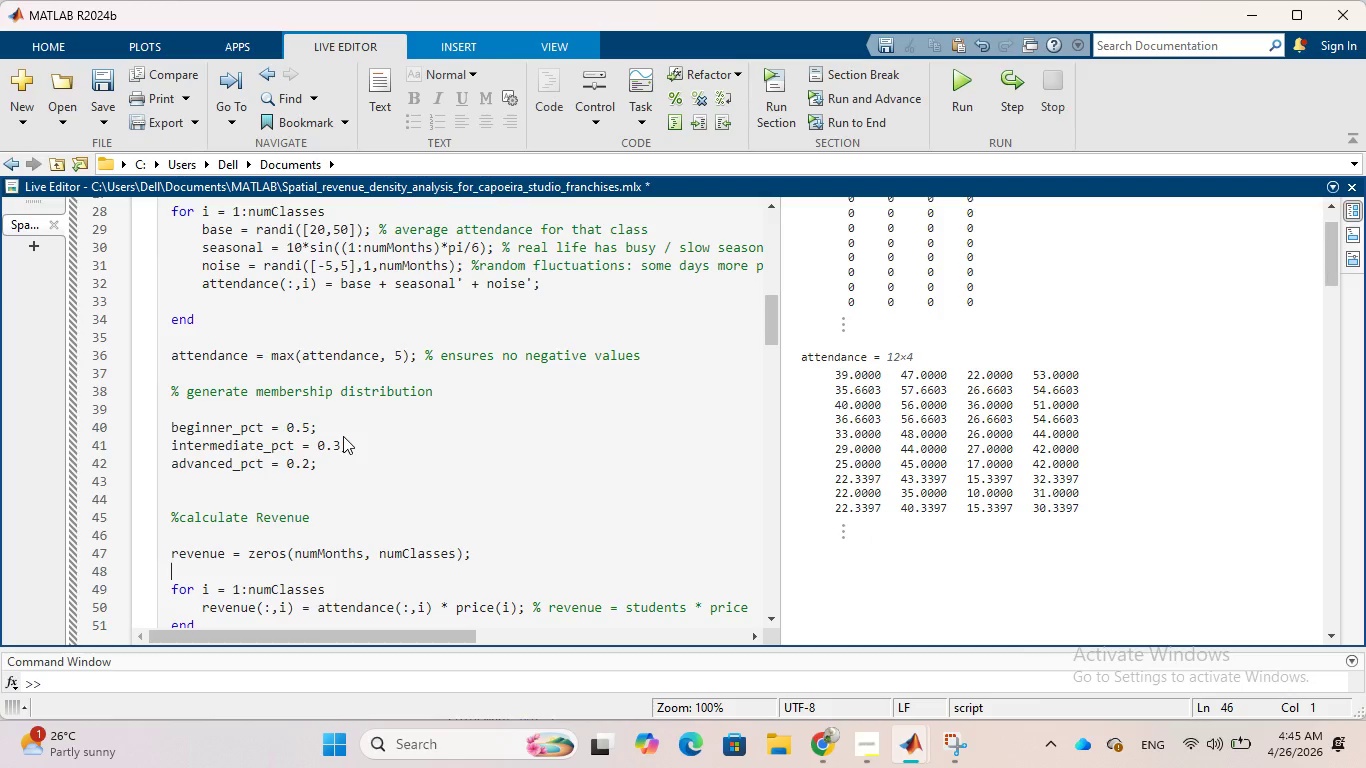 
key(ArrowDown)
 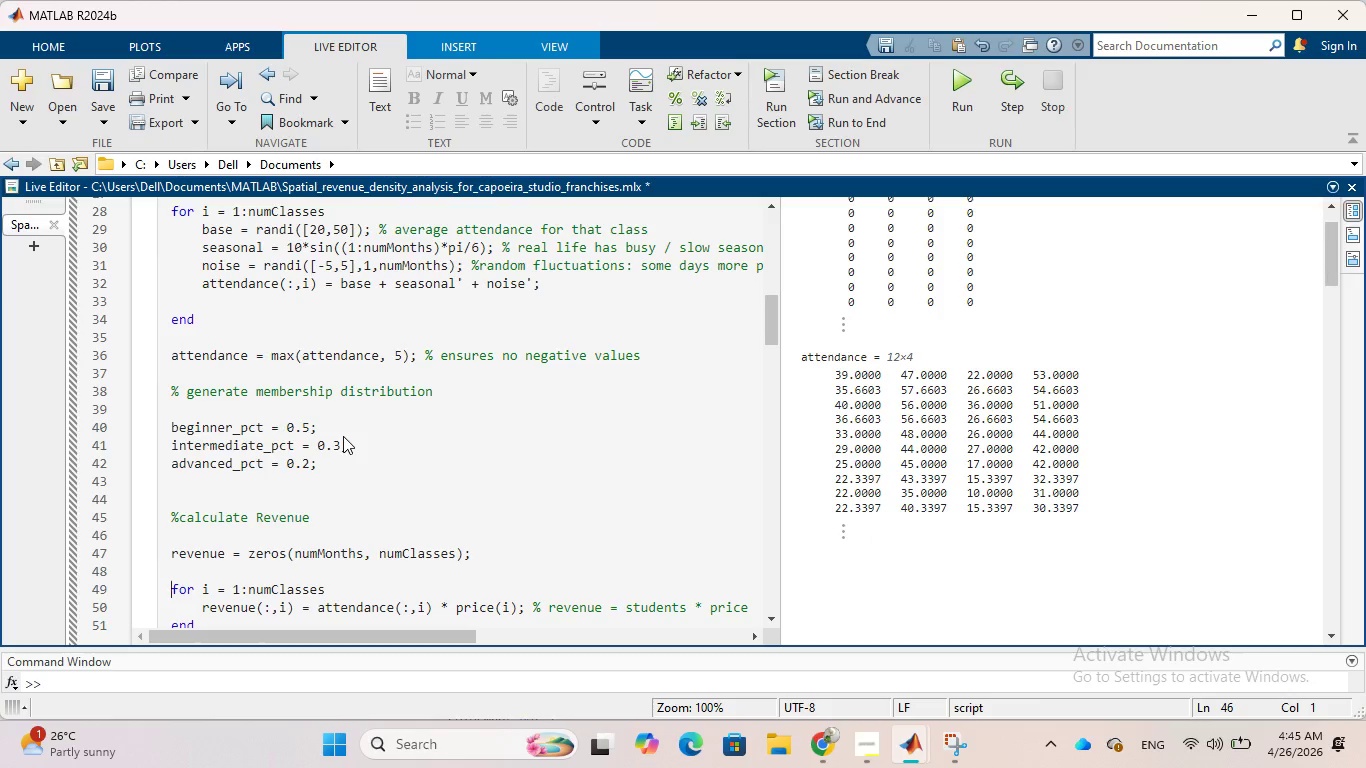 
key(ArrowDown)
 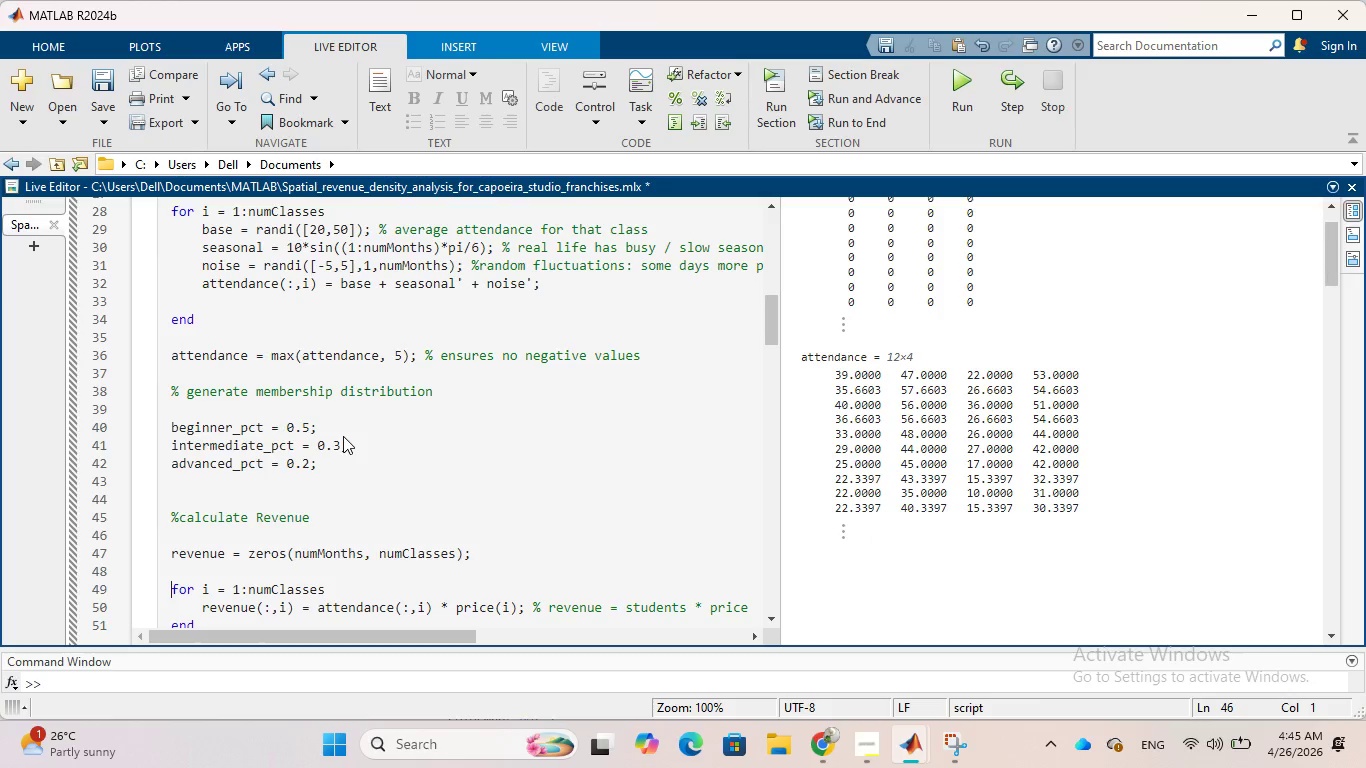 
key(ArrowDown)
 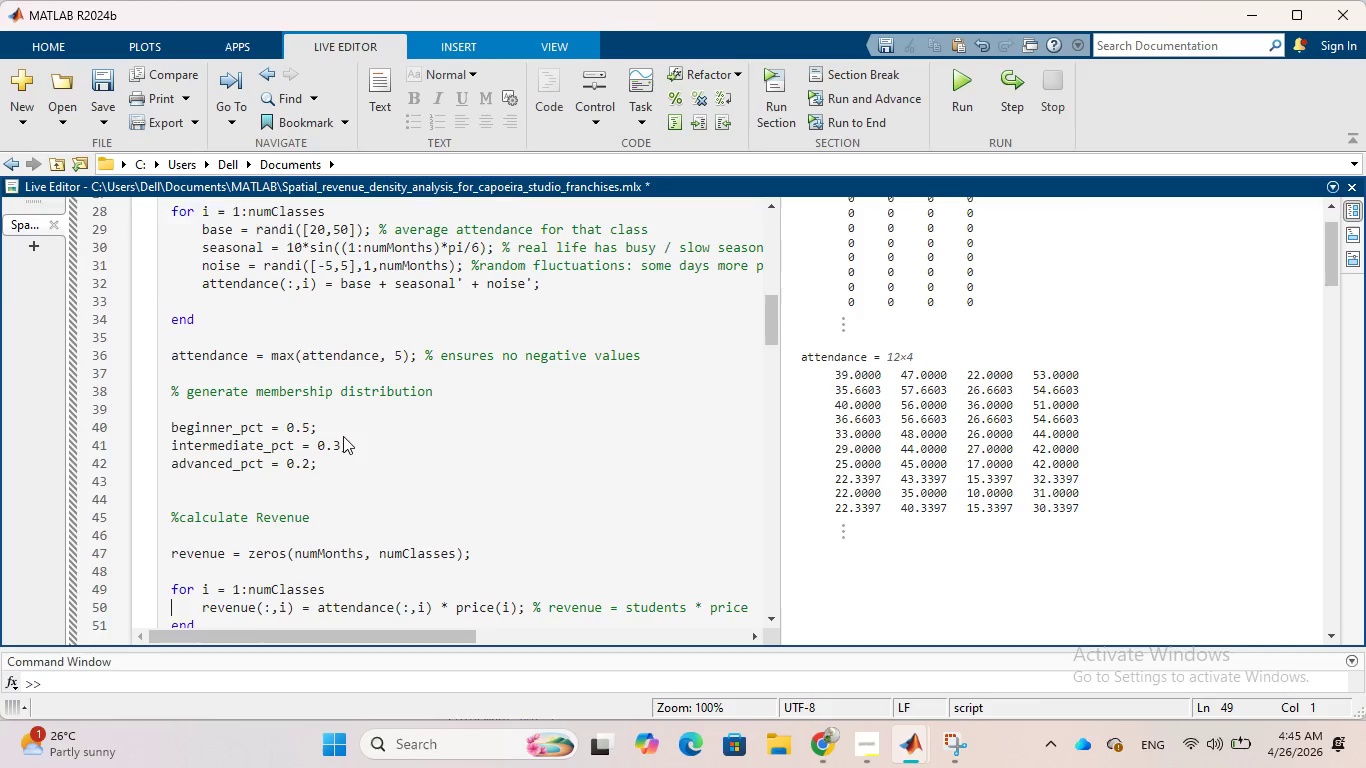 
key(ArrowDown)
 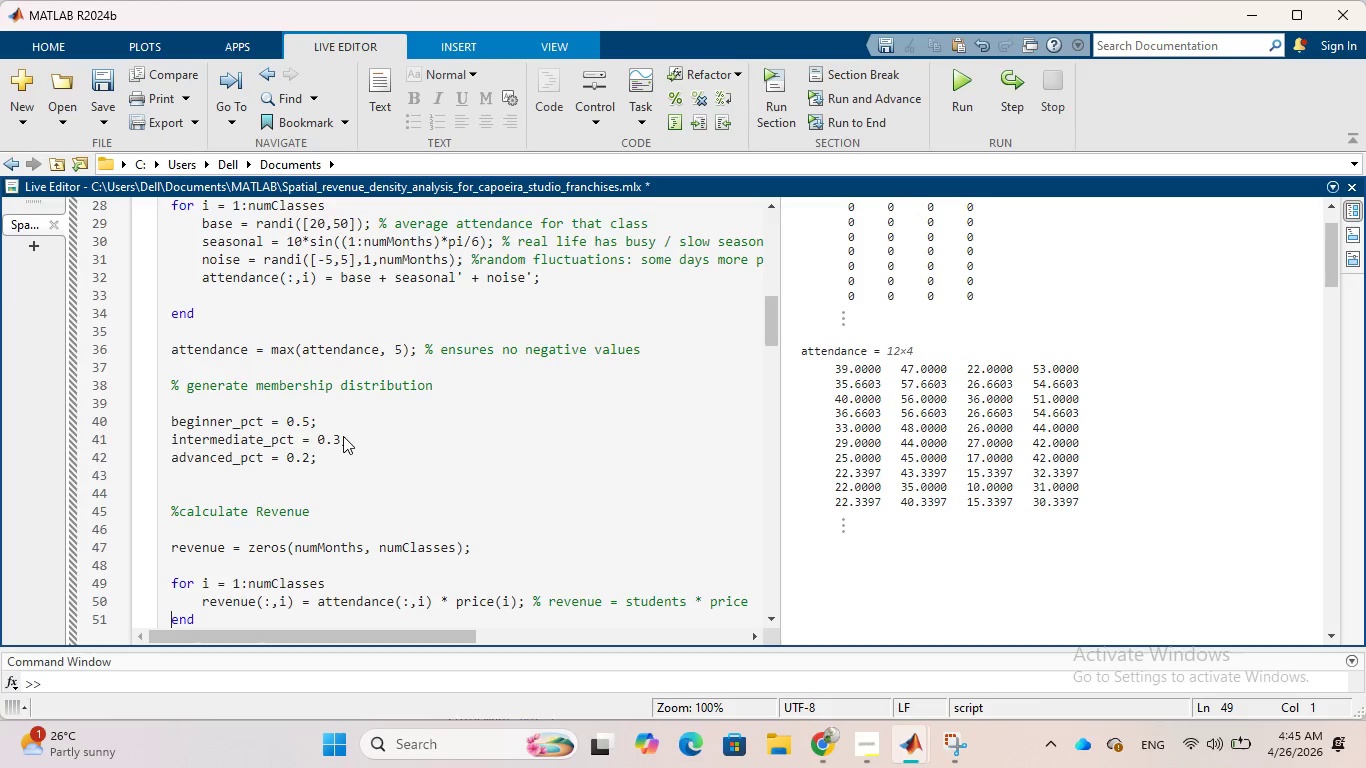 
key(ArrowDown)
 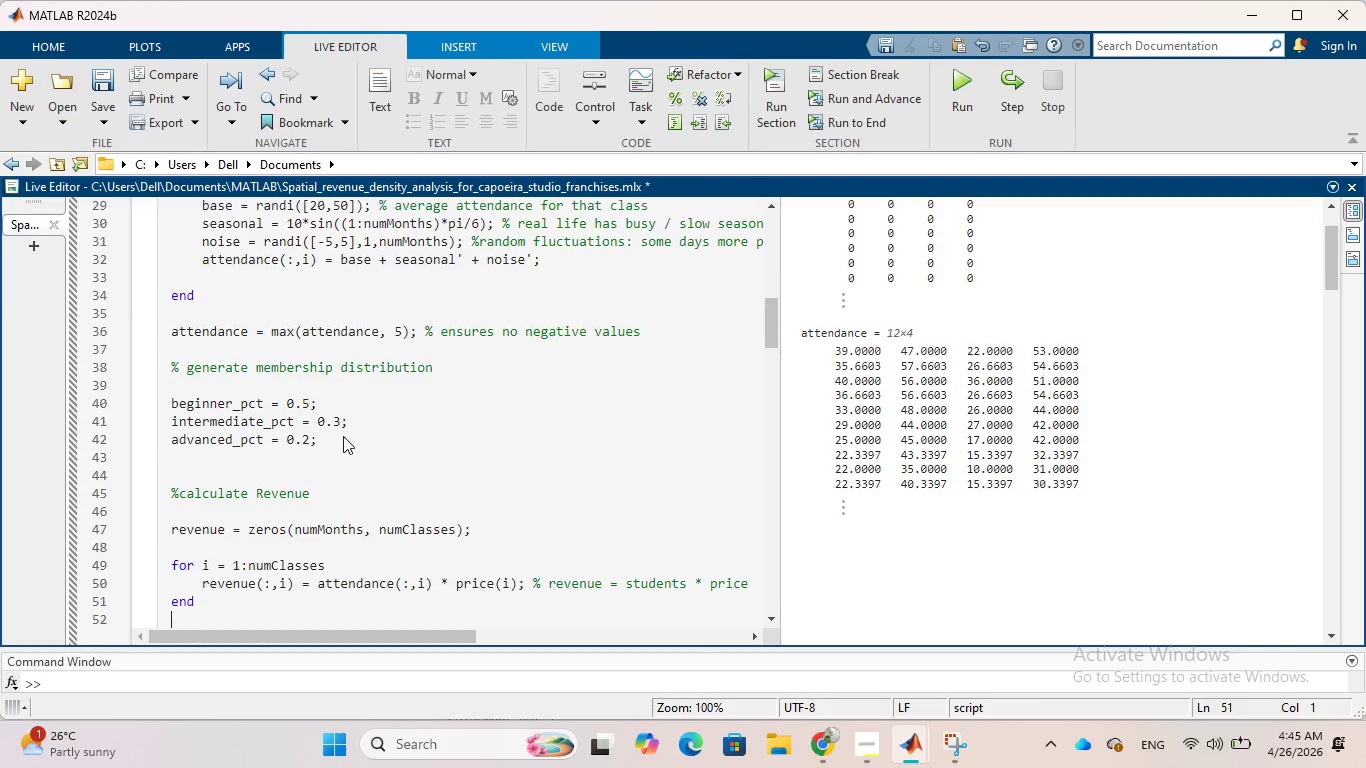 
key(ArrowDown)
 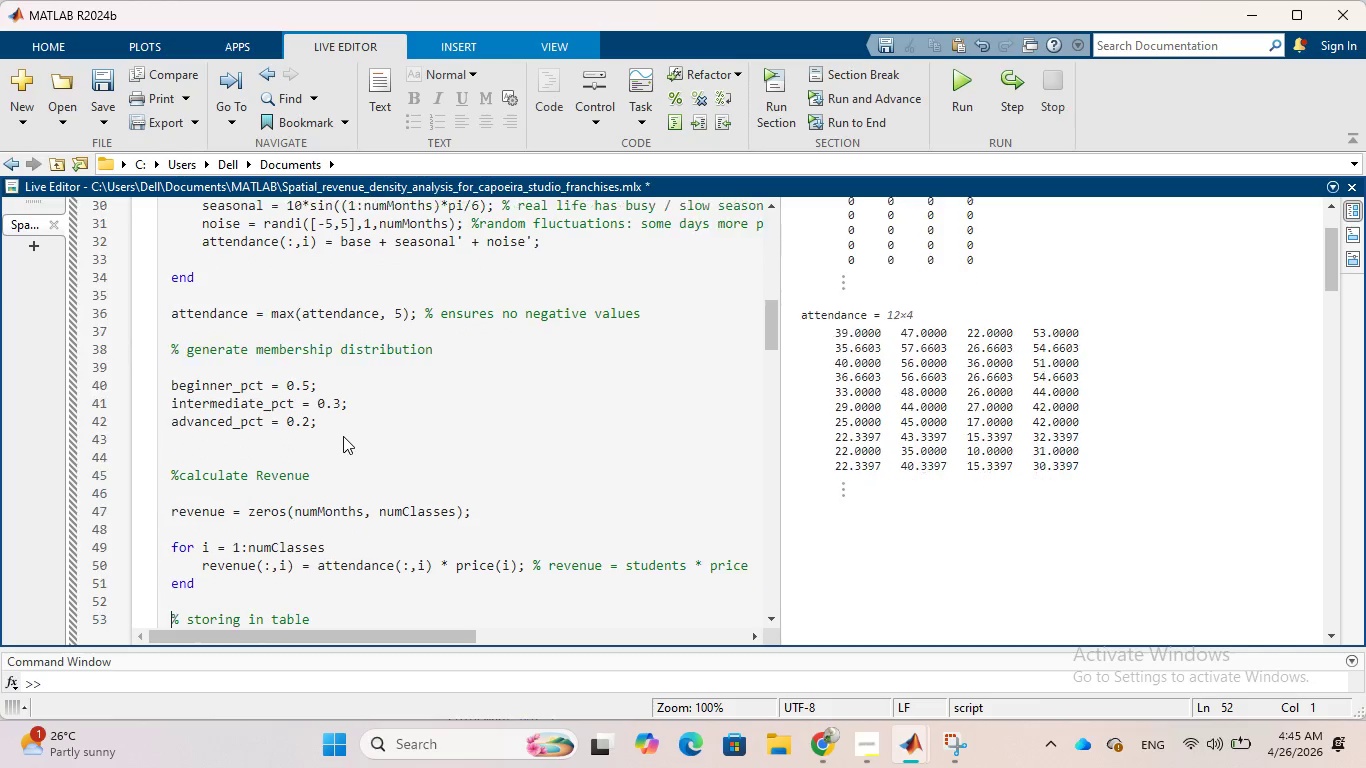 
key(ArrowDown)
 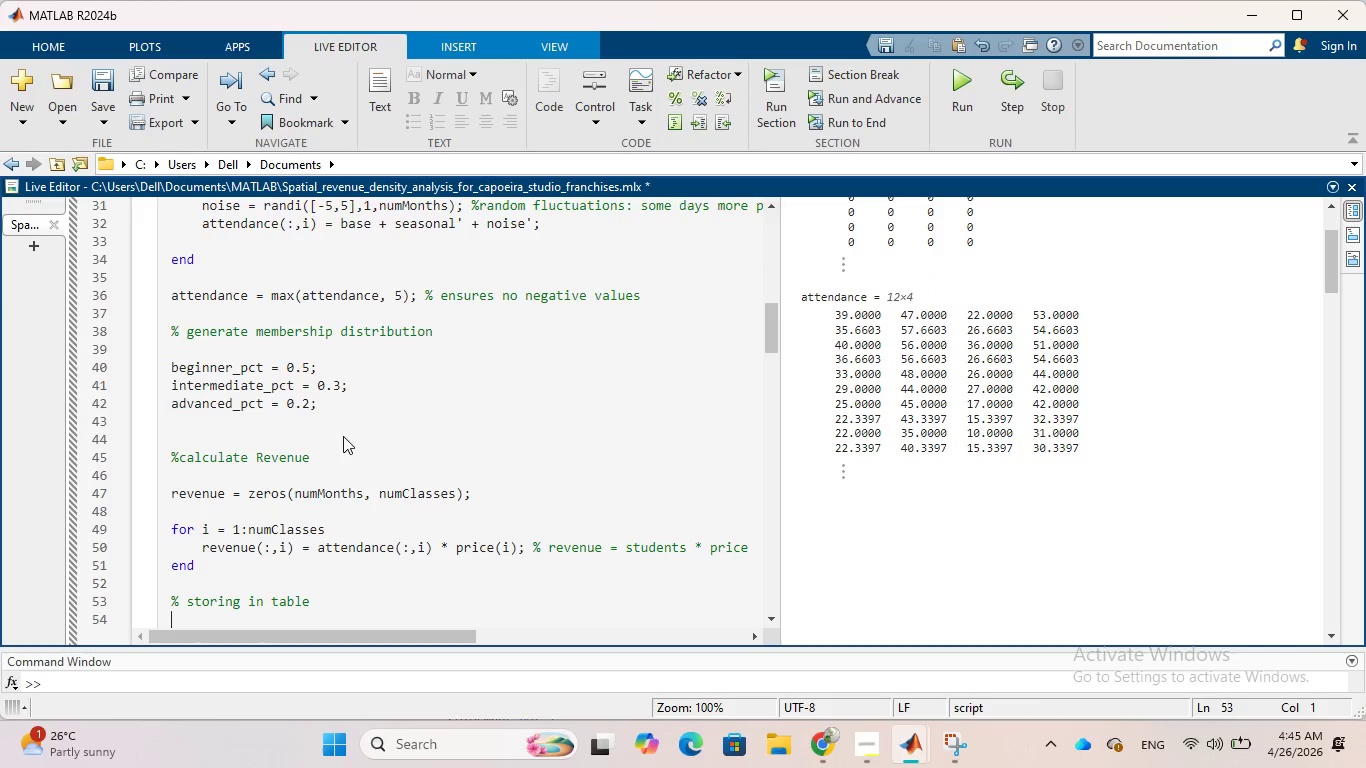 
key(ArrowDown)
 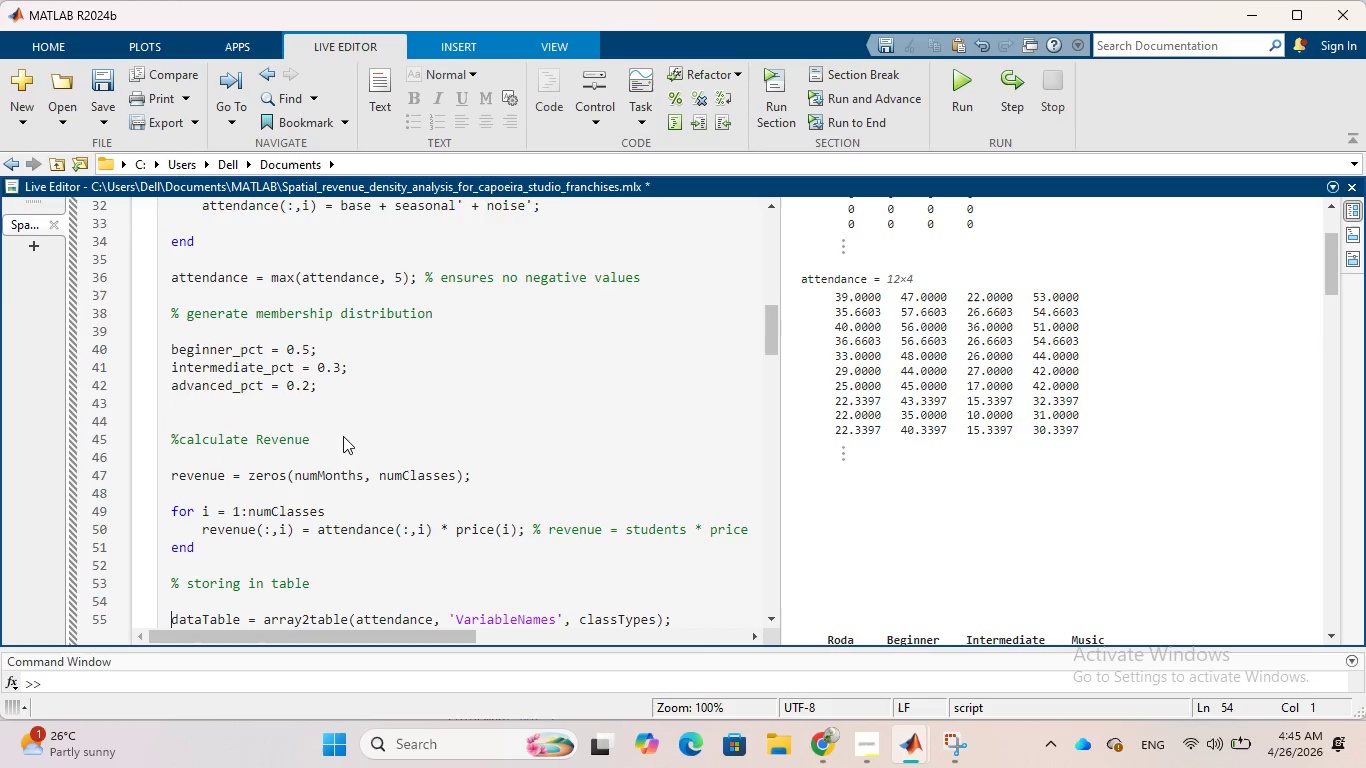 
key(ArrowDown)
 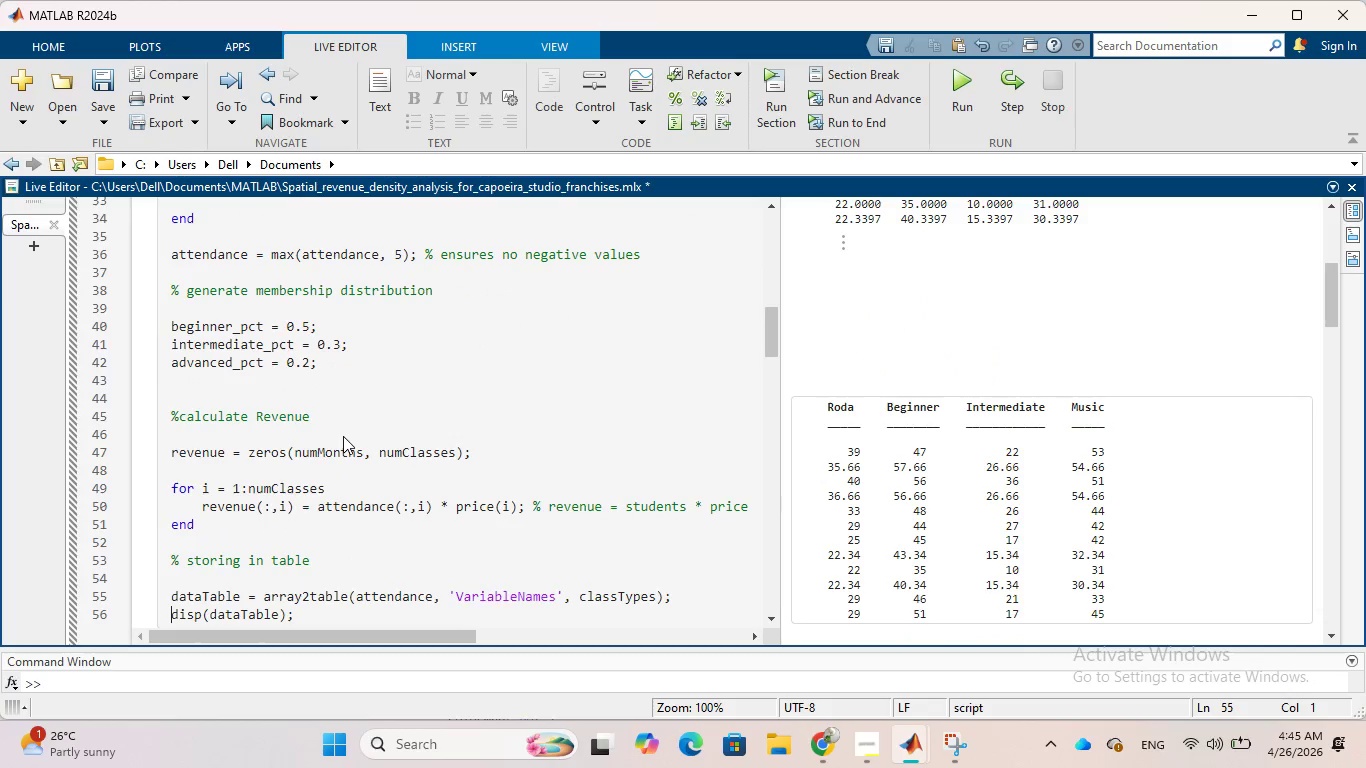 
key(ArrowDown)
 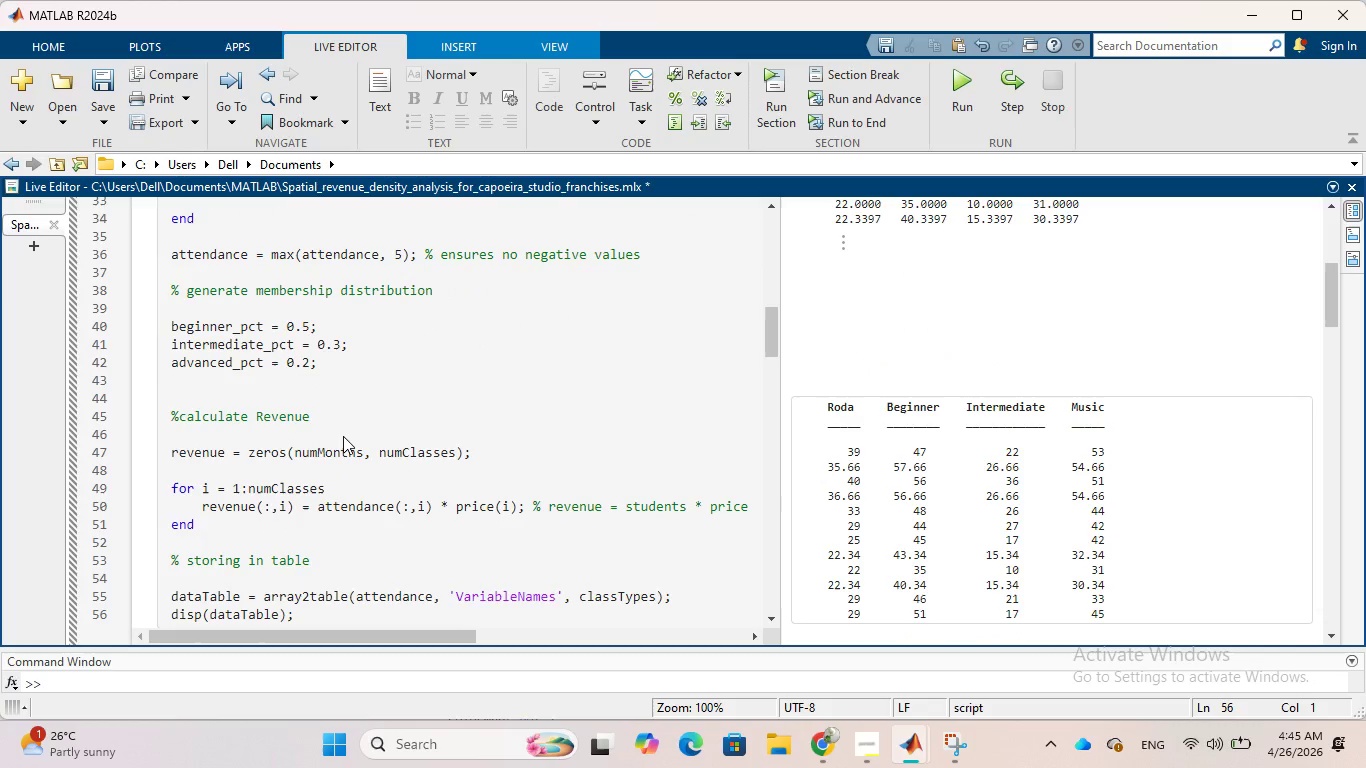 
key(ArrowUp)
 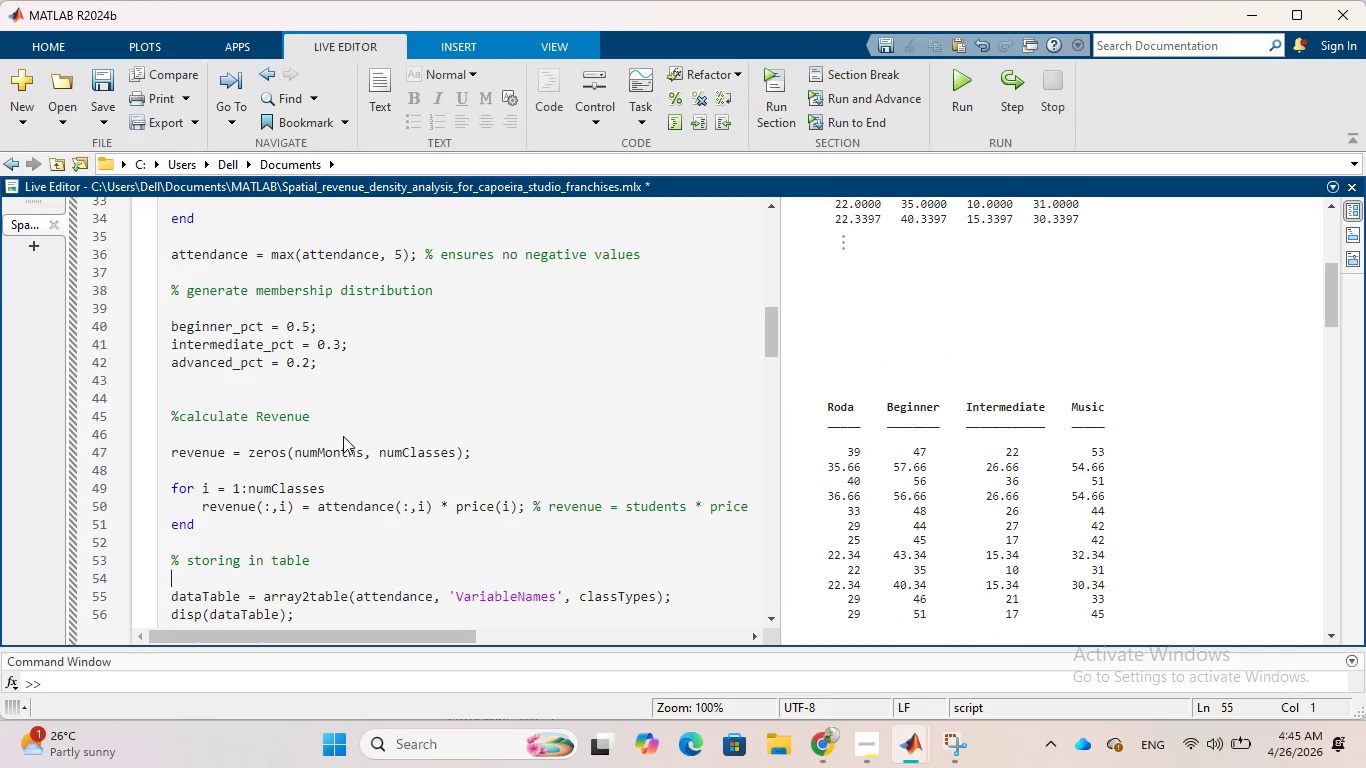 
key(ArrowUp)
 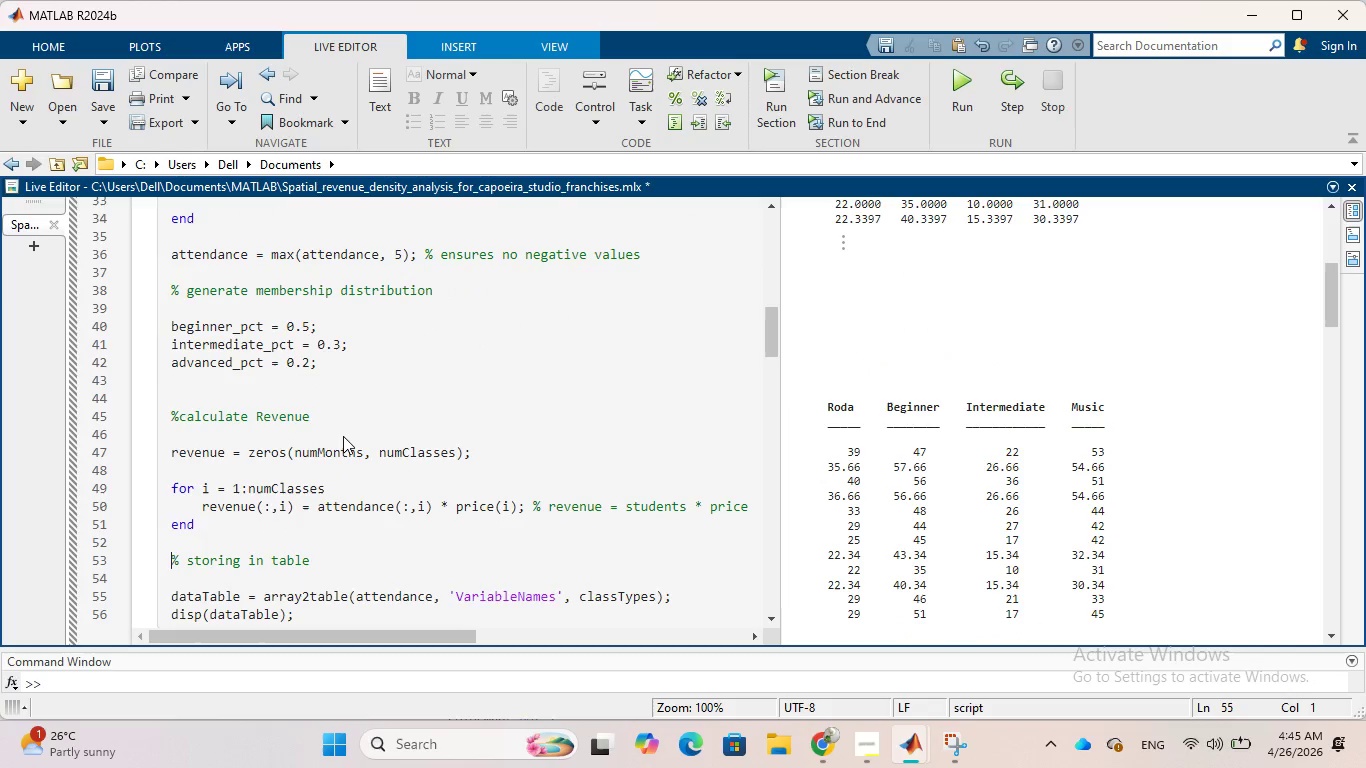 
key(ArrowUp)
 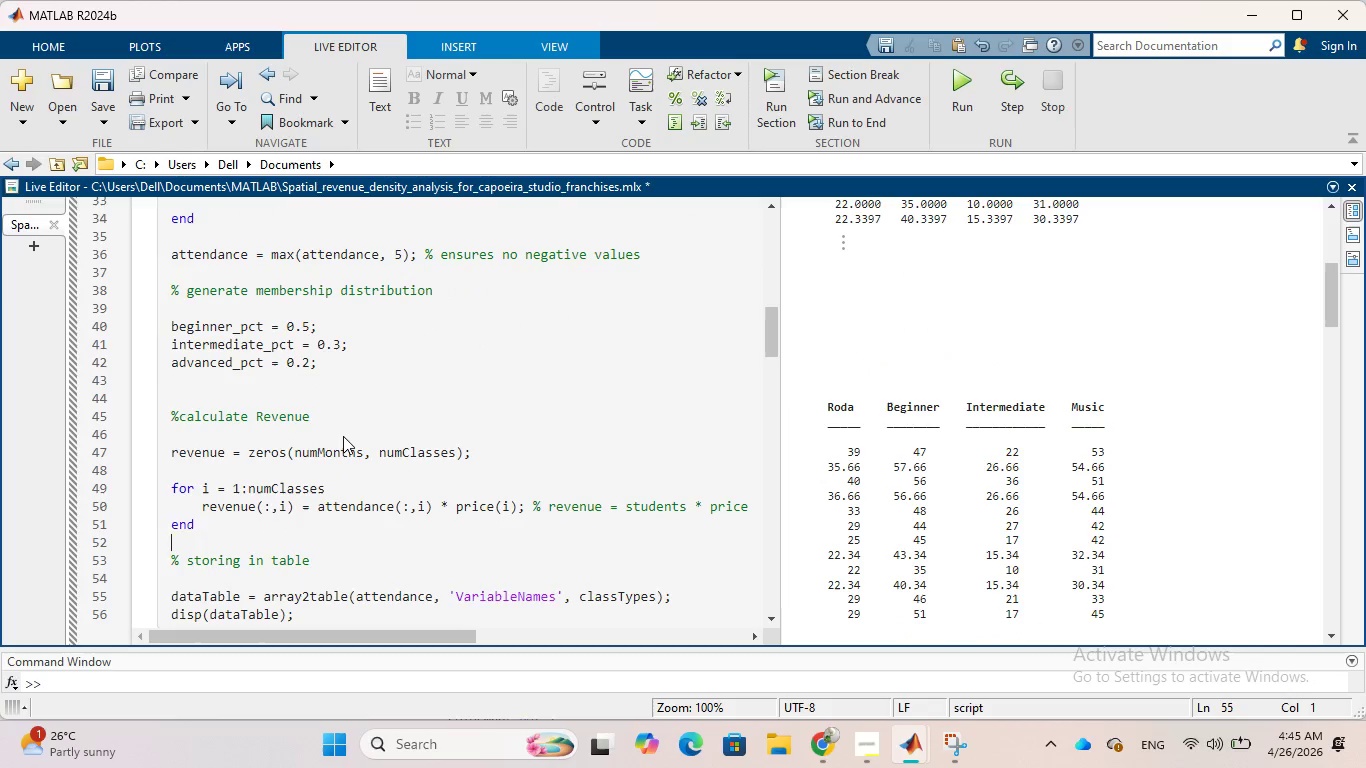 
key(ArrowUp)
 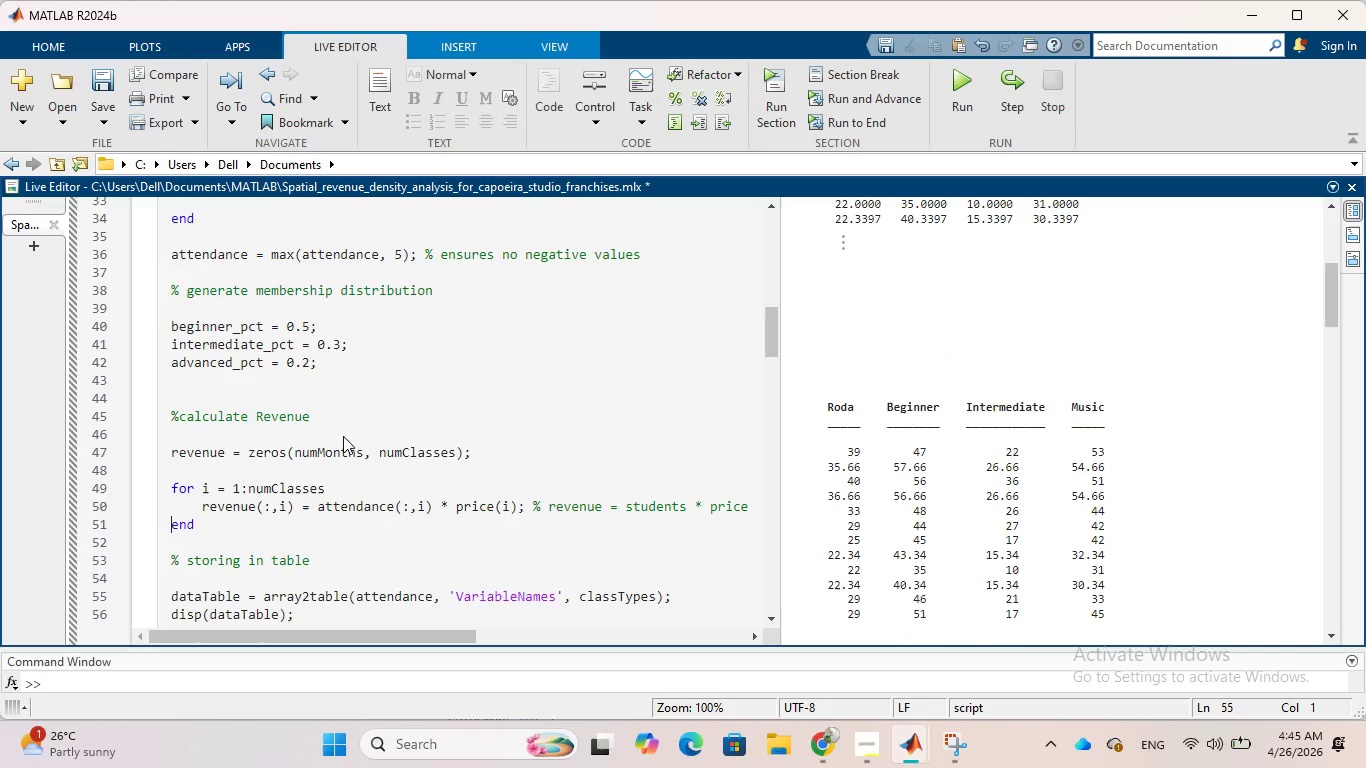 
key(ArrowUp)
 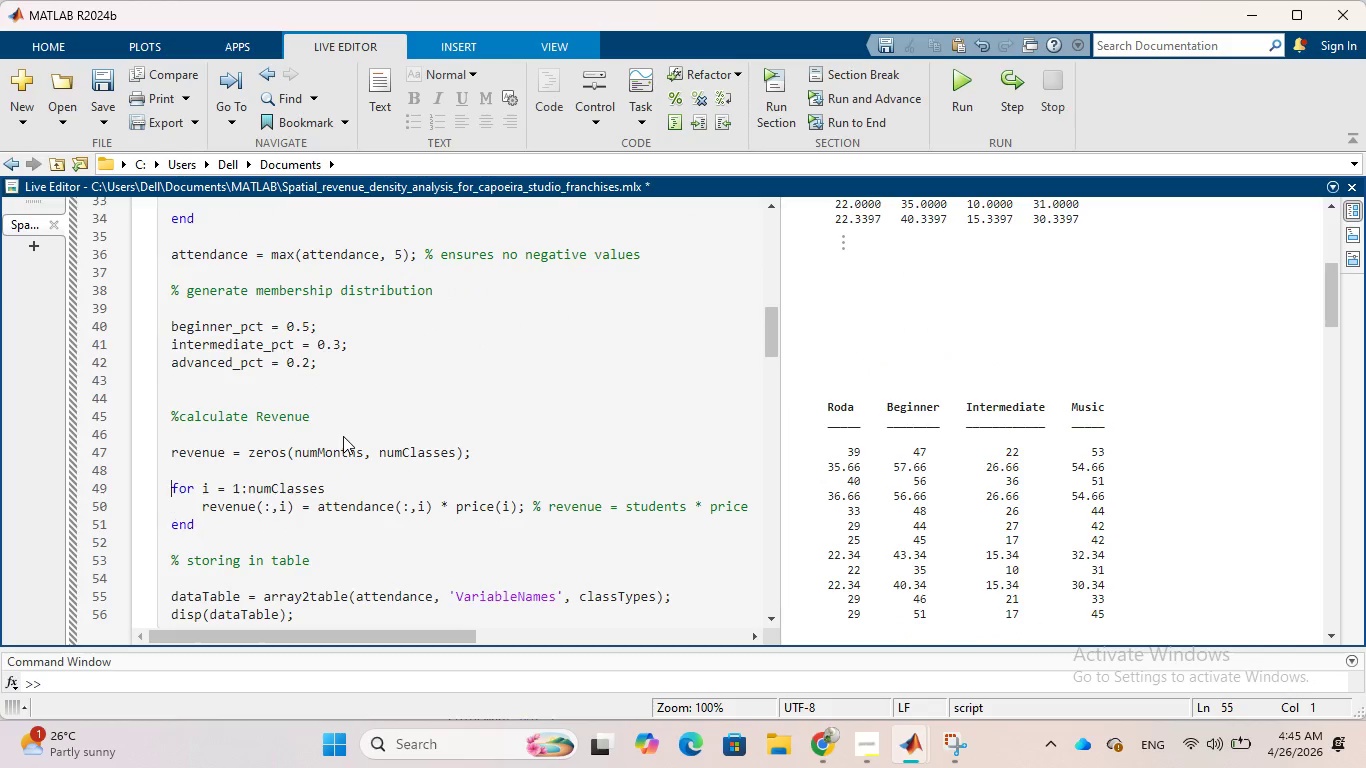 
key(ArrowUp)
 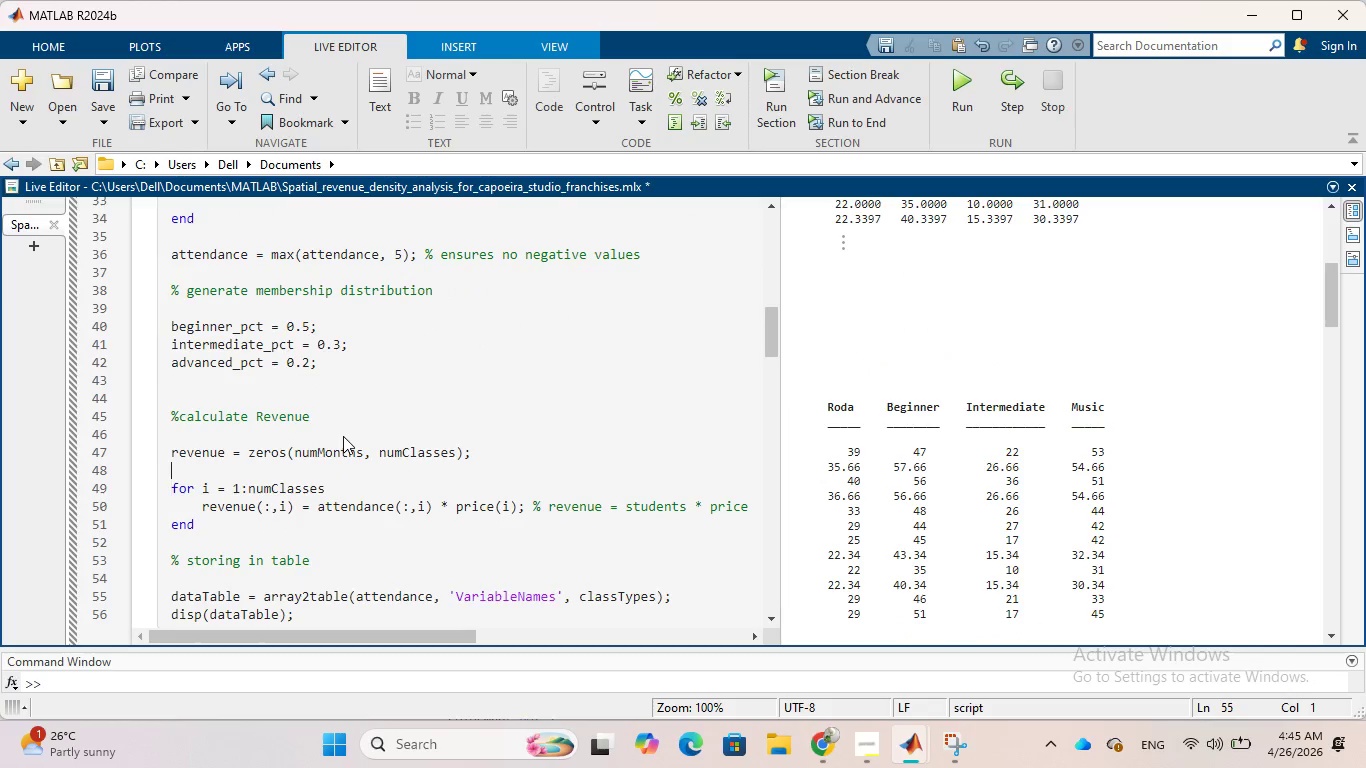 
key(ArrowUp)
 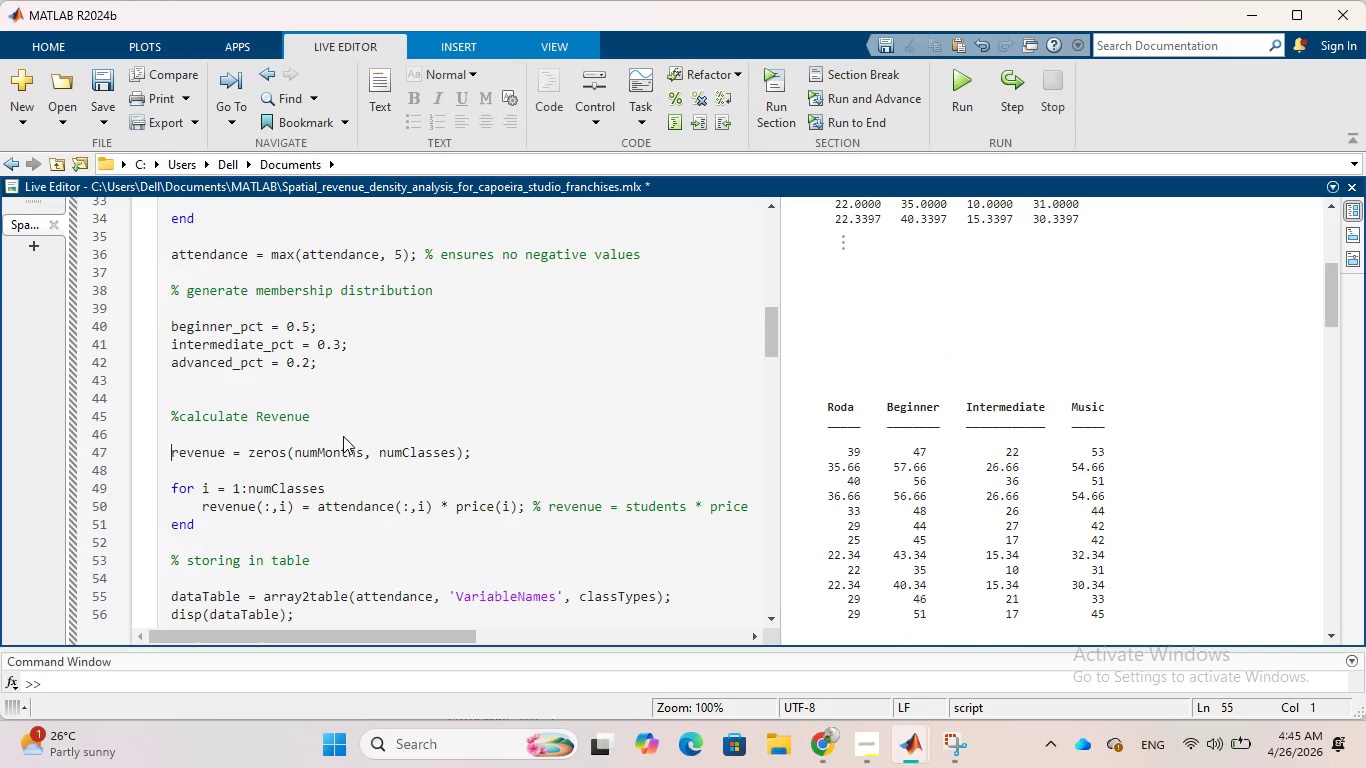 
key(ArrowUp)
 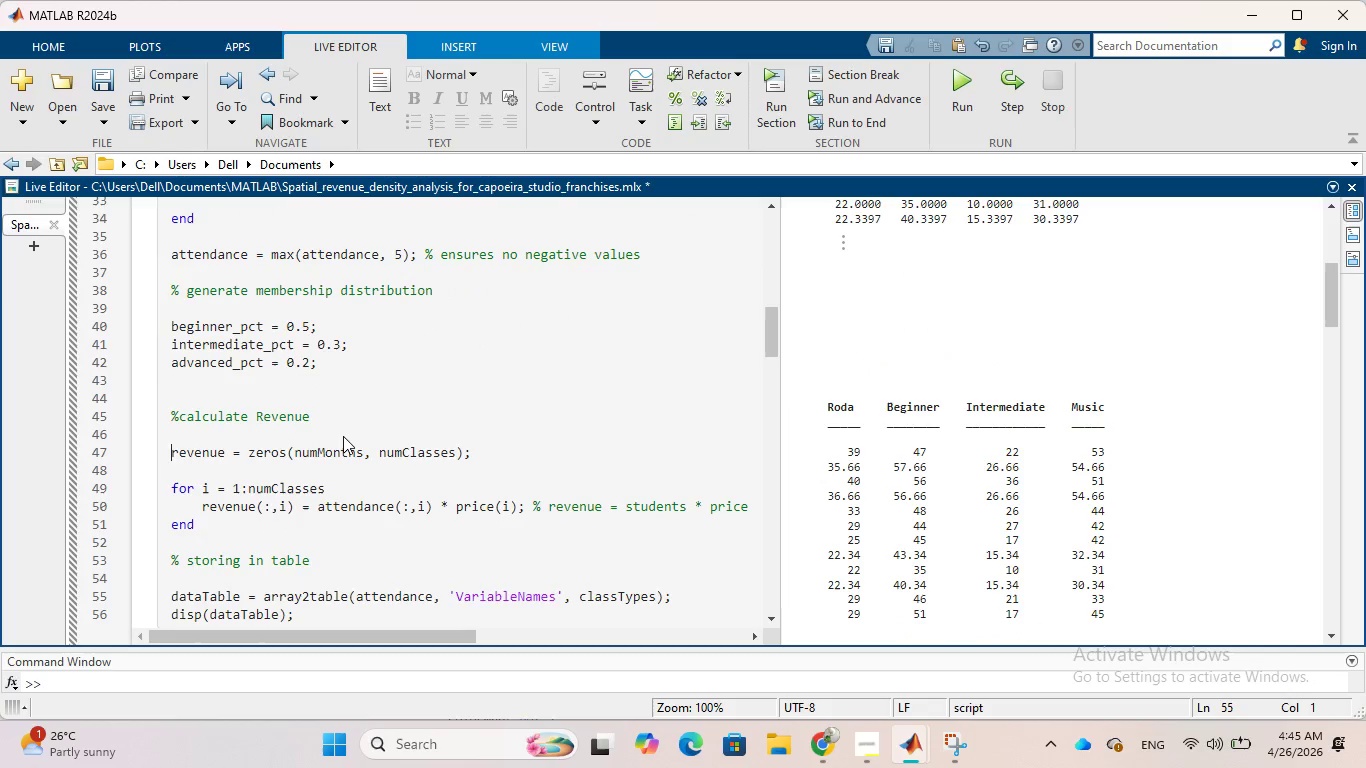 
key(ArrowUp)
 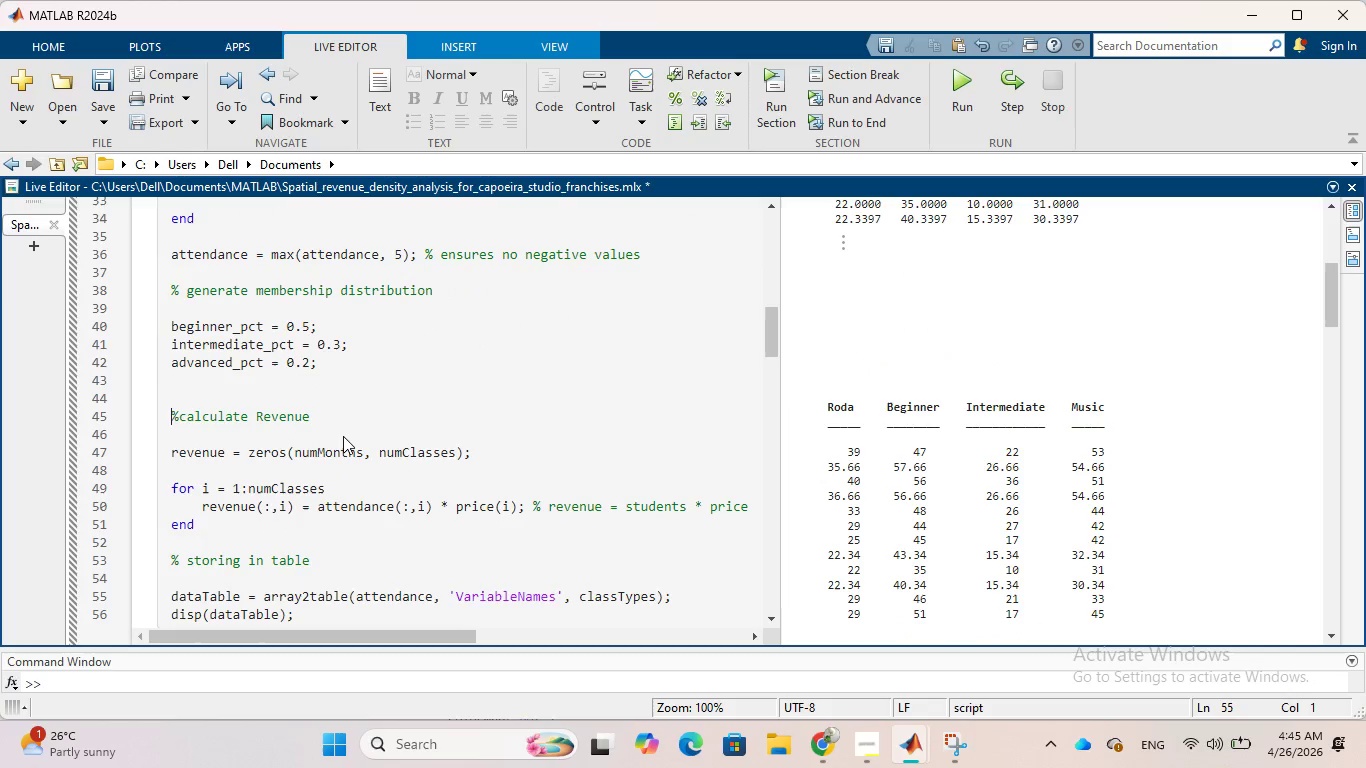 
key(ArrowUp)
 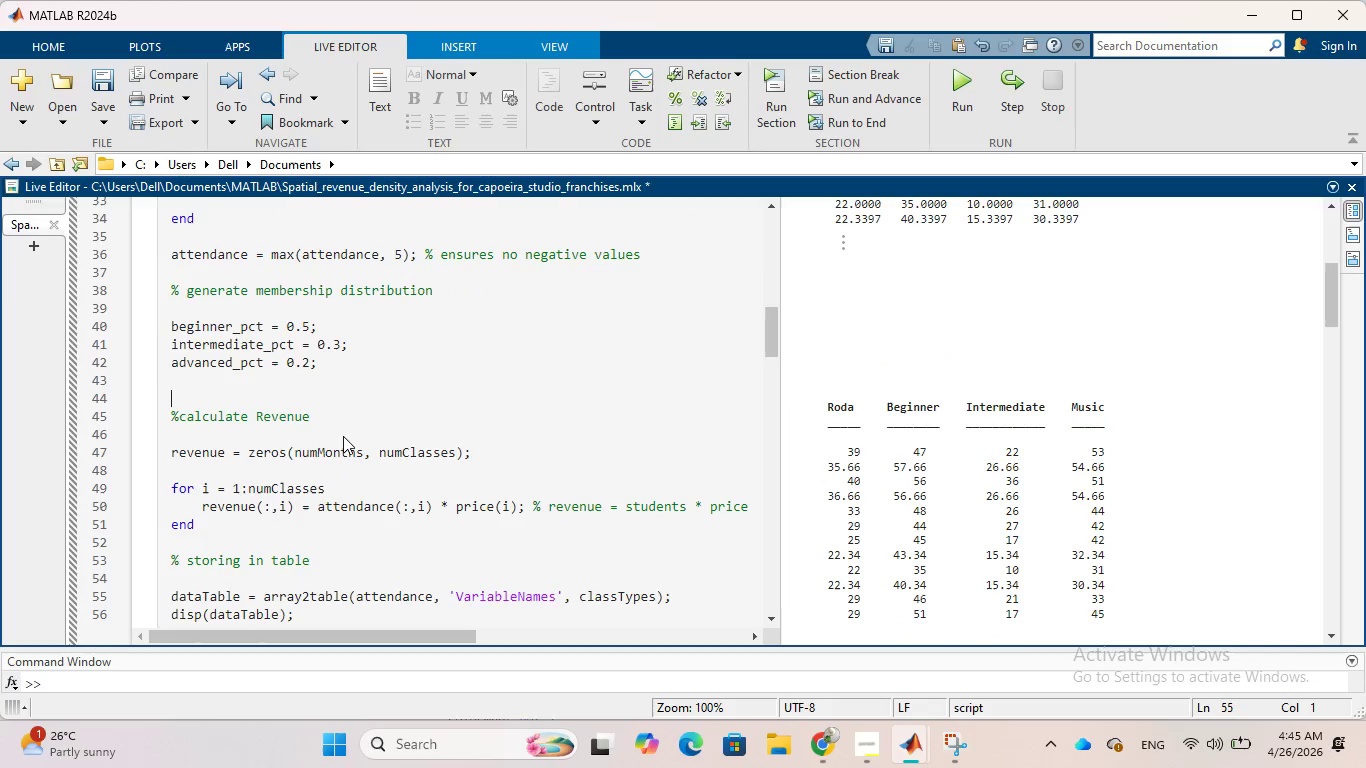 
key(ArrowUp)
 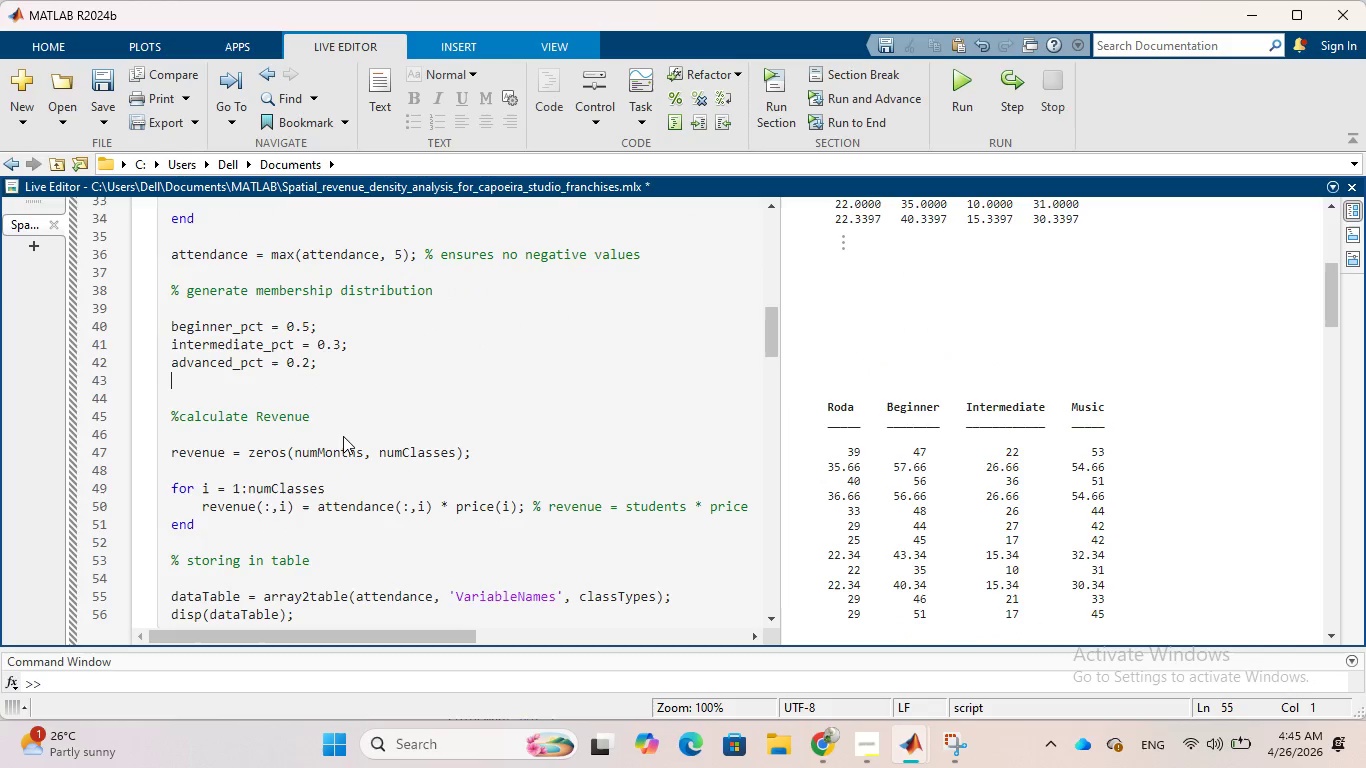 
key(ArrowUp)
 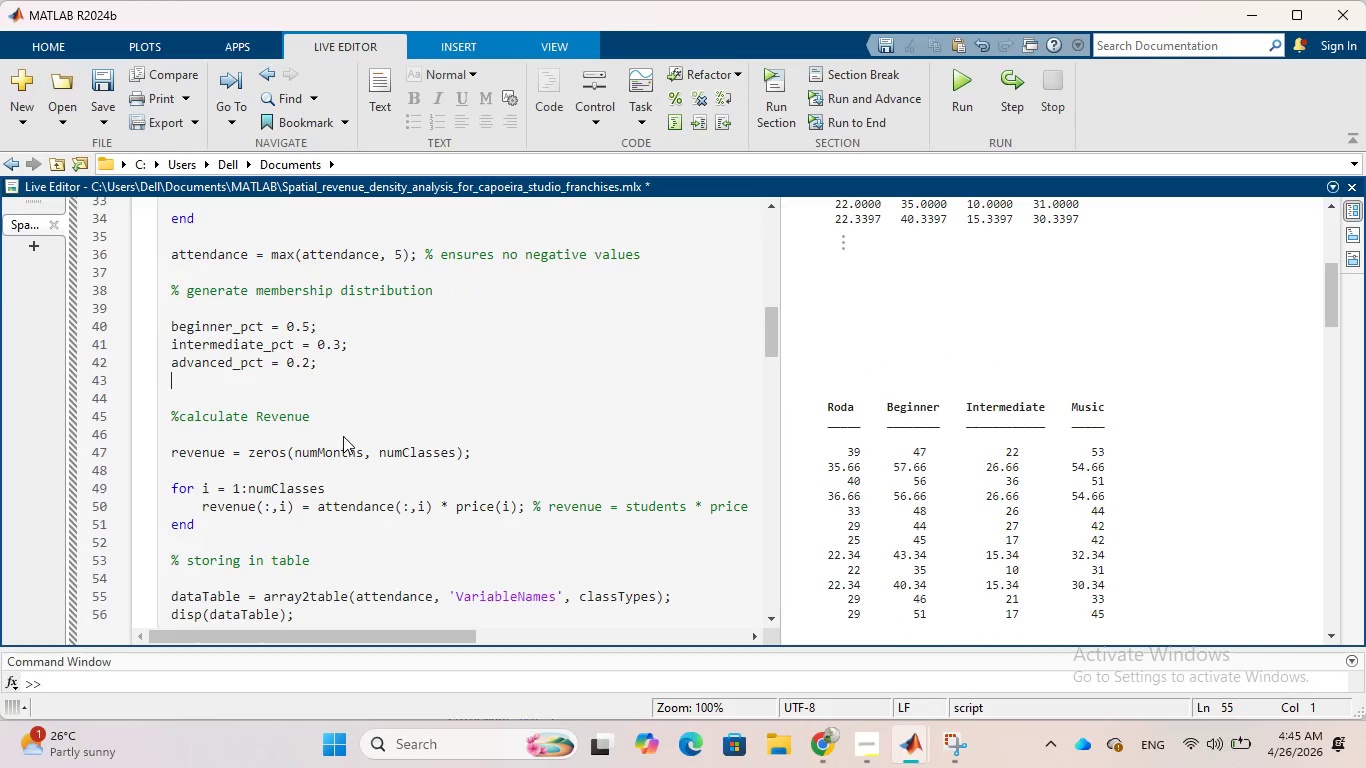 
key(ArrowUp)
 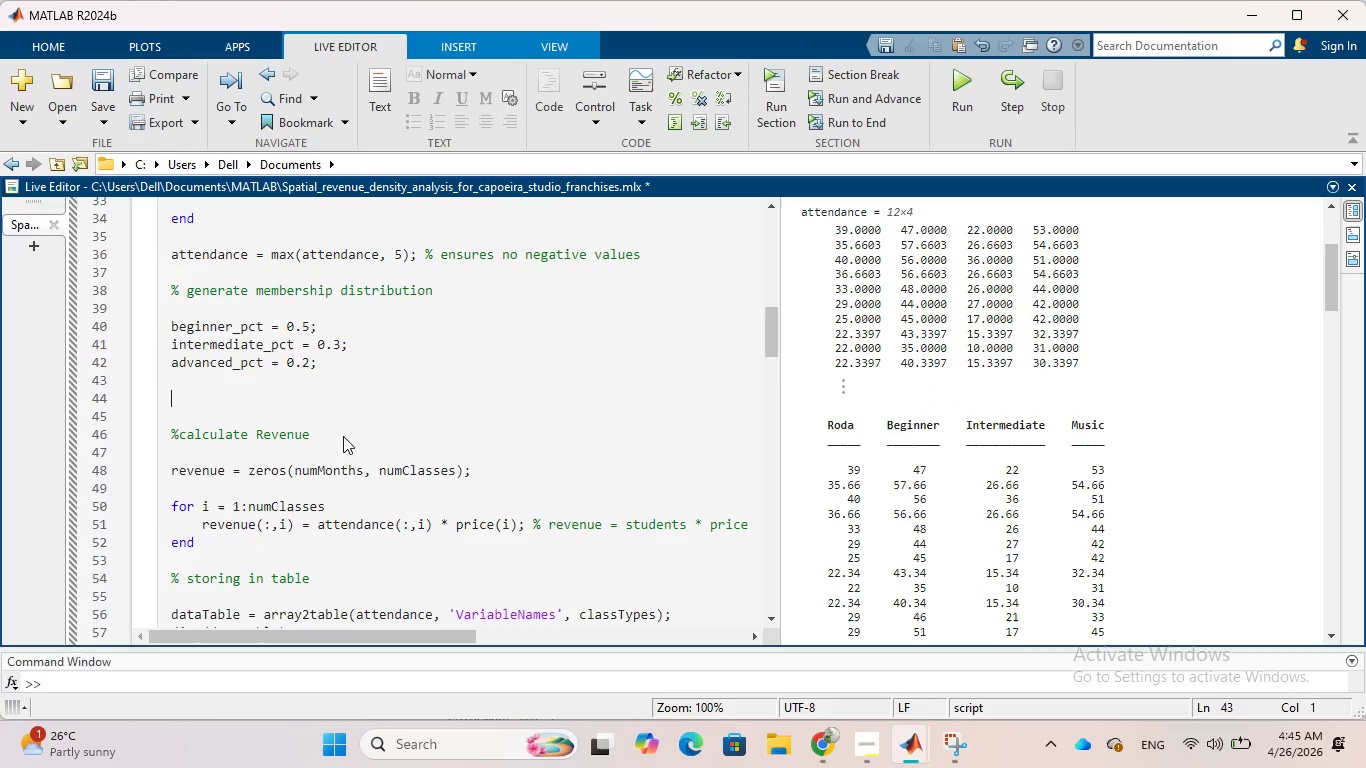 
key(Enter)
 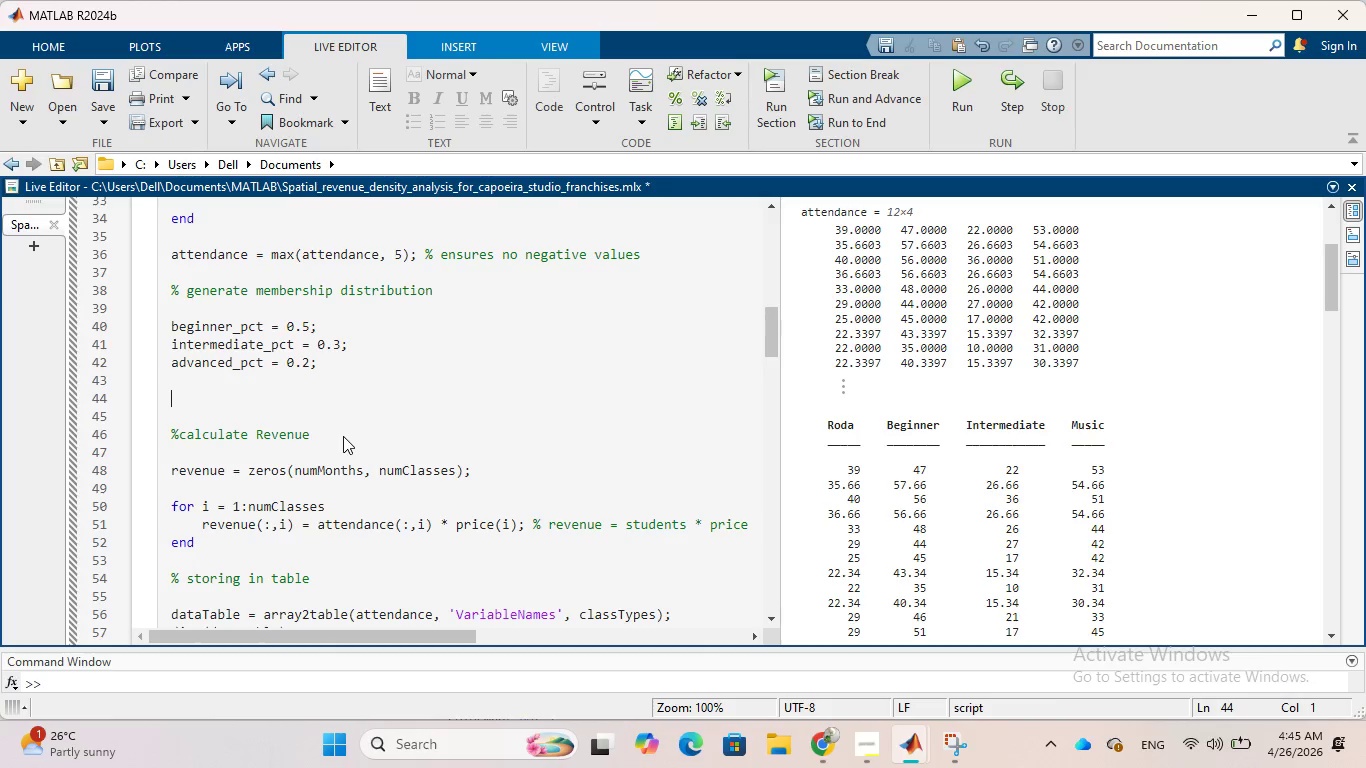 
wait(5.56)
 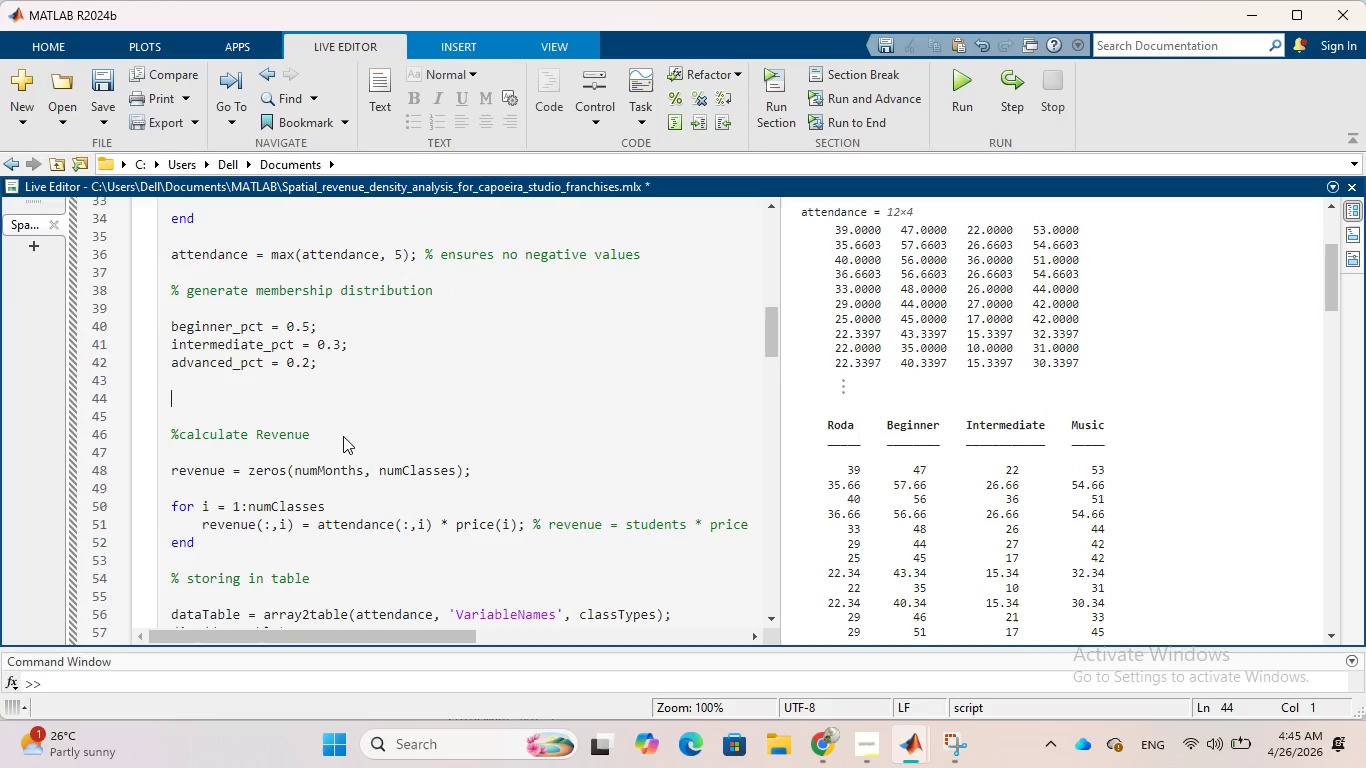 
type(%totla )
key(Backspace)
key(Backspace)
key(Backspace)
type(al attendane across all classi)
key(Backspace)
type(es)
 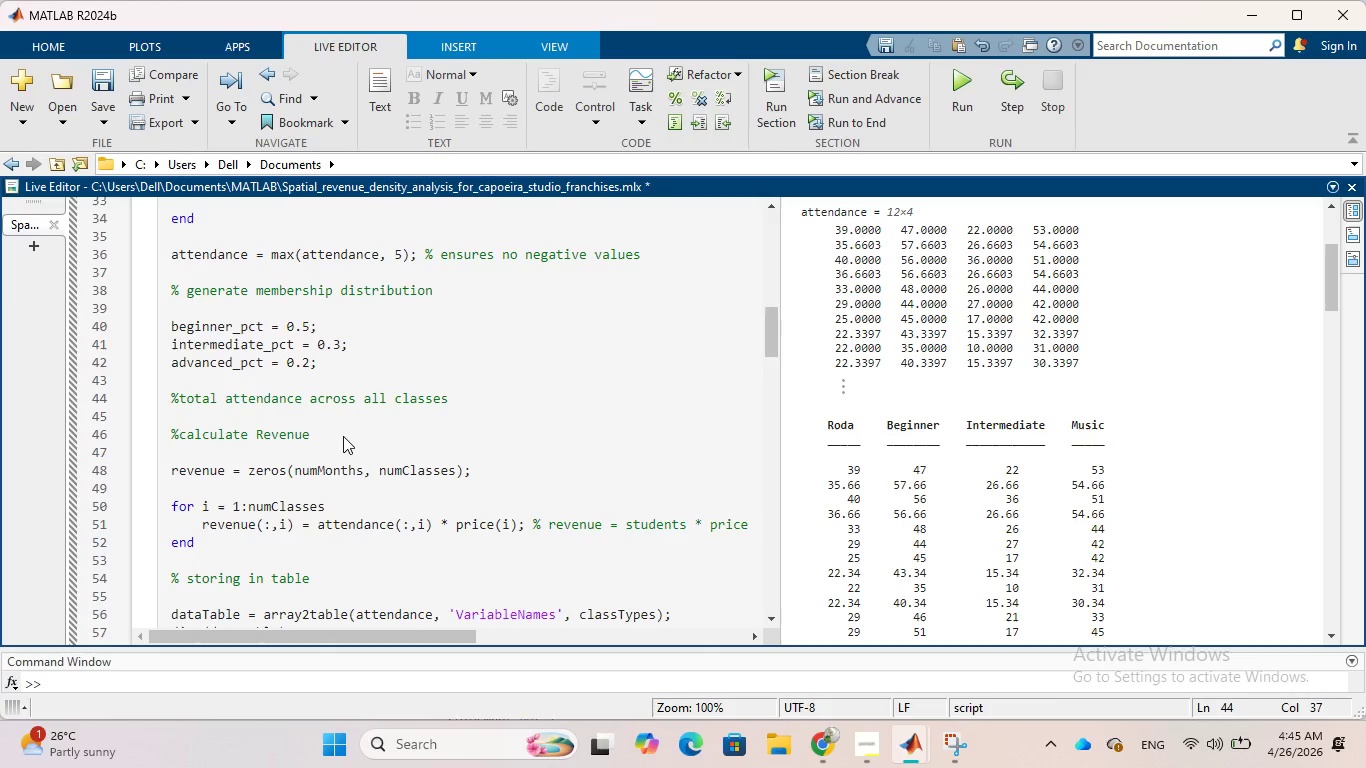 
key(Enter)
 